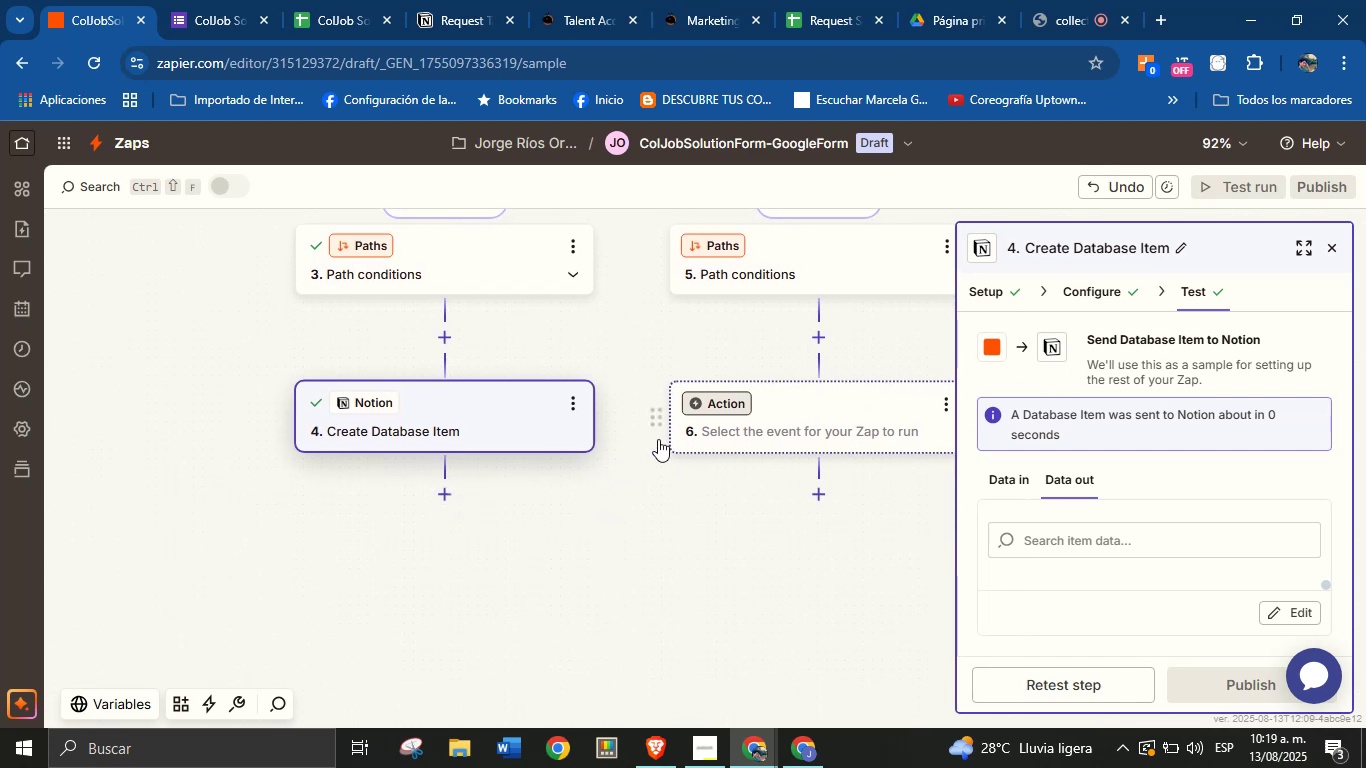 
left_click_drag(start_coordinate=[627, 390], to_coordinate=[634, 358])
 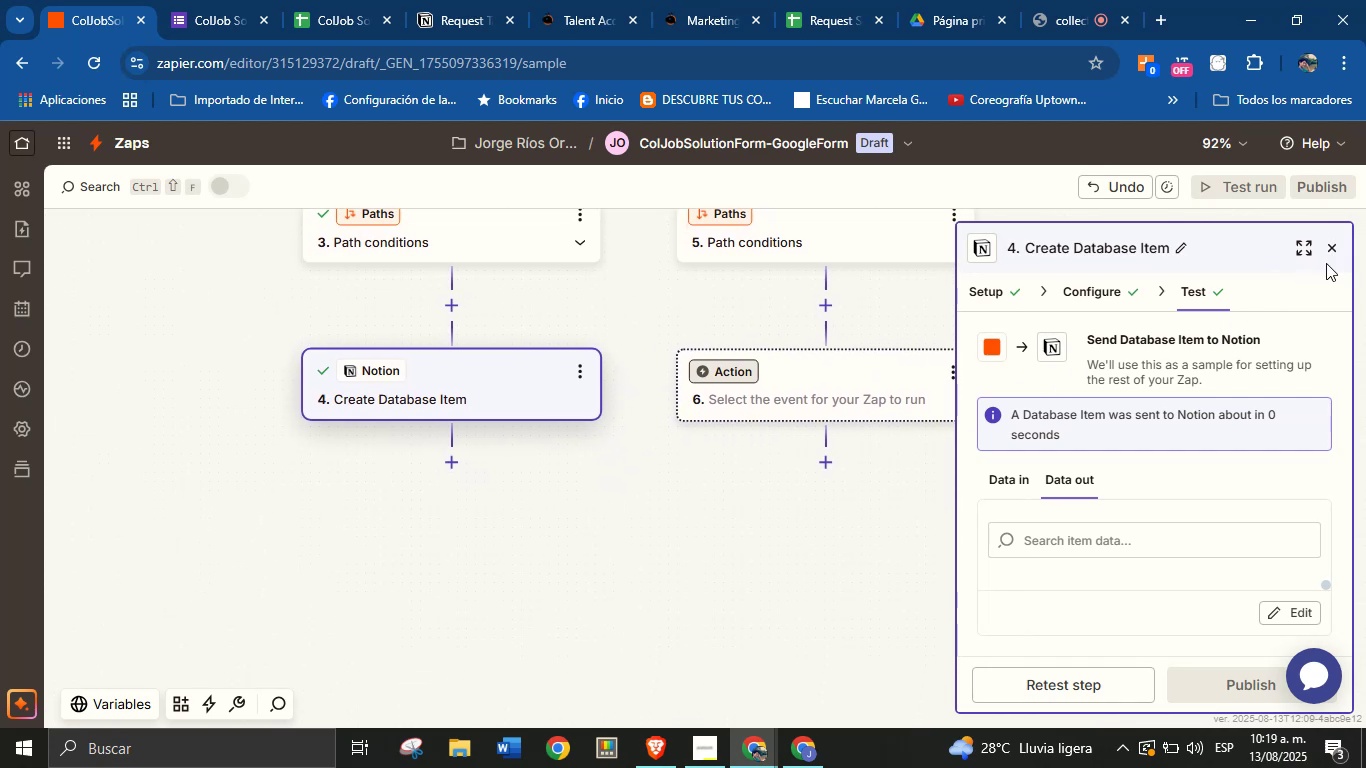 
left_click([1009, 485])
 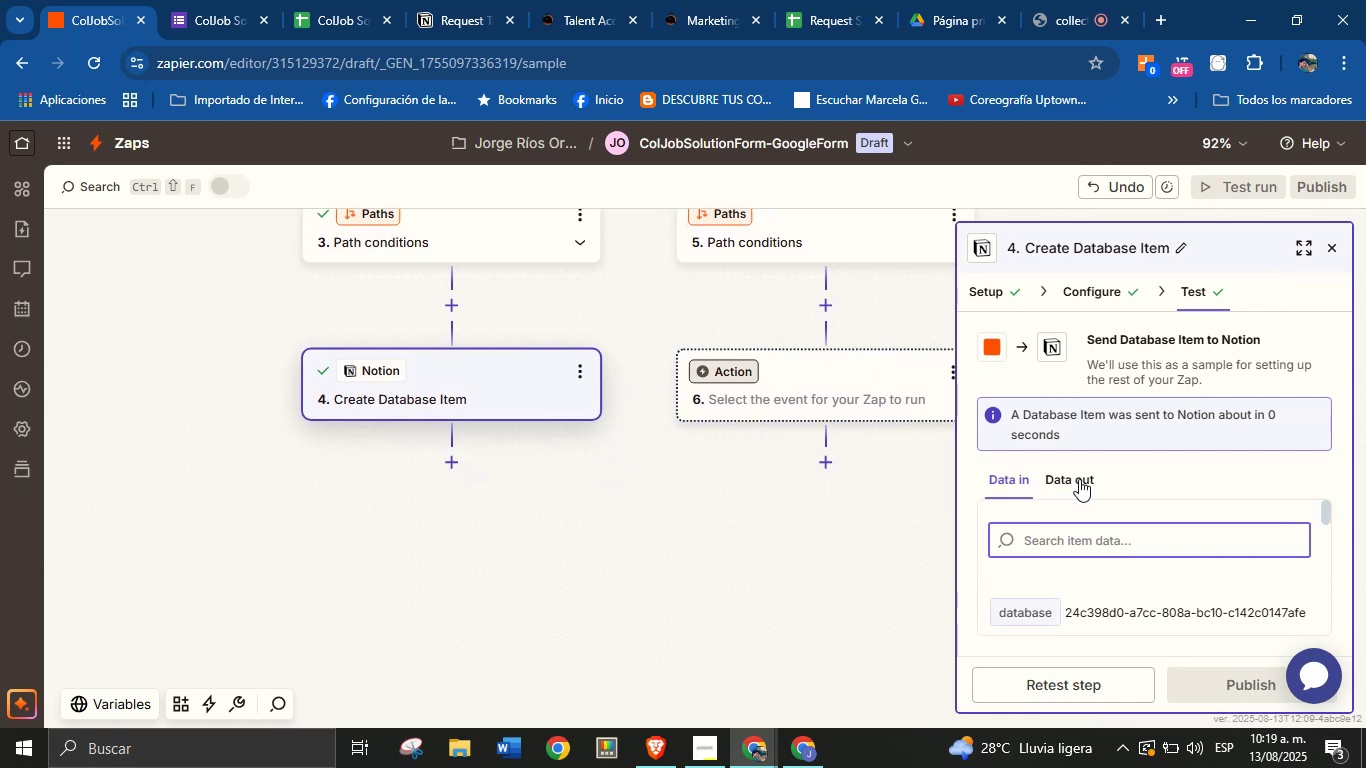 
scroll: coordinate [1171, 563], scroll_direction: down, amount: 11.0
 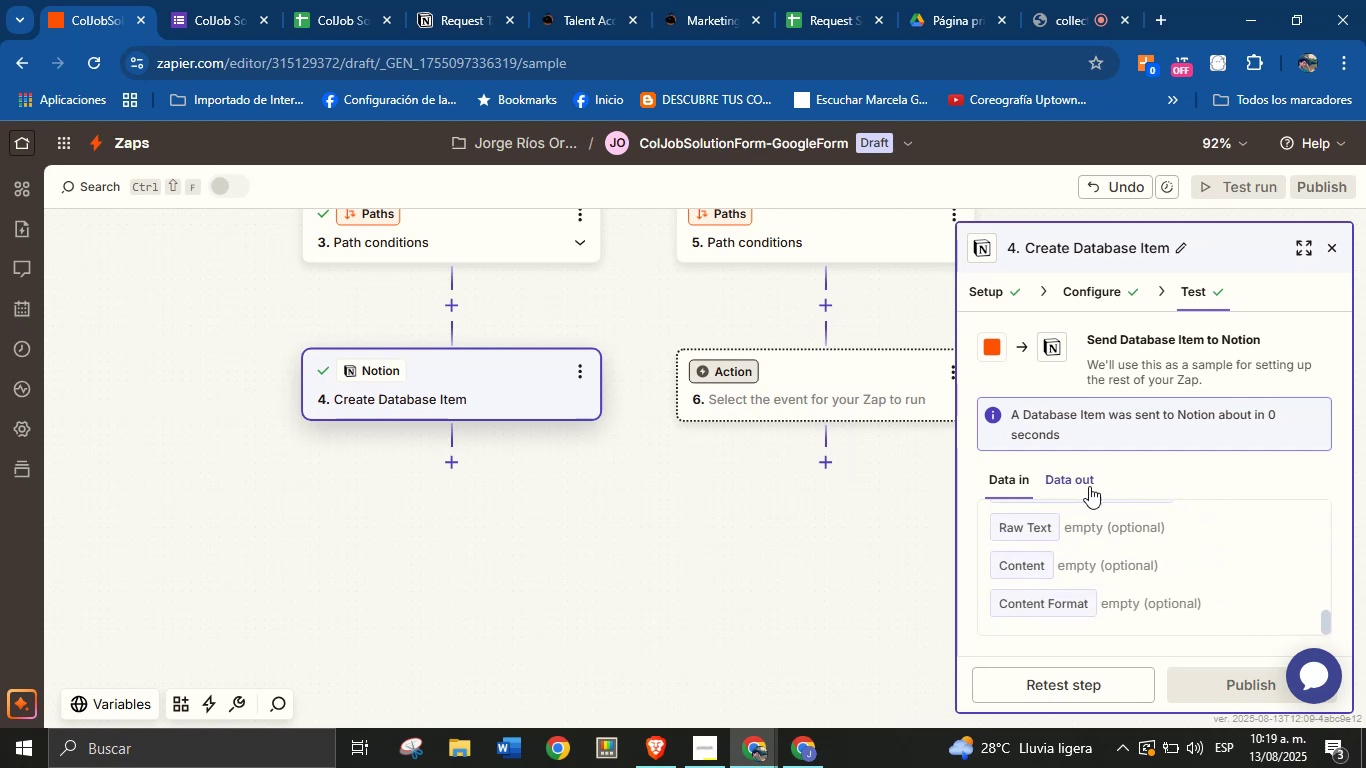 
left_click([1083, 482])
 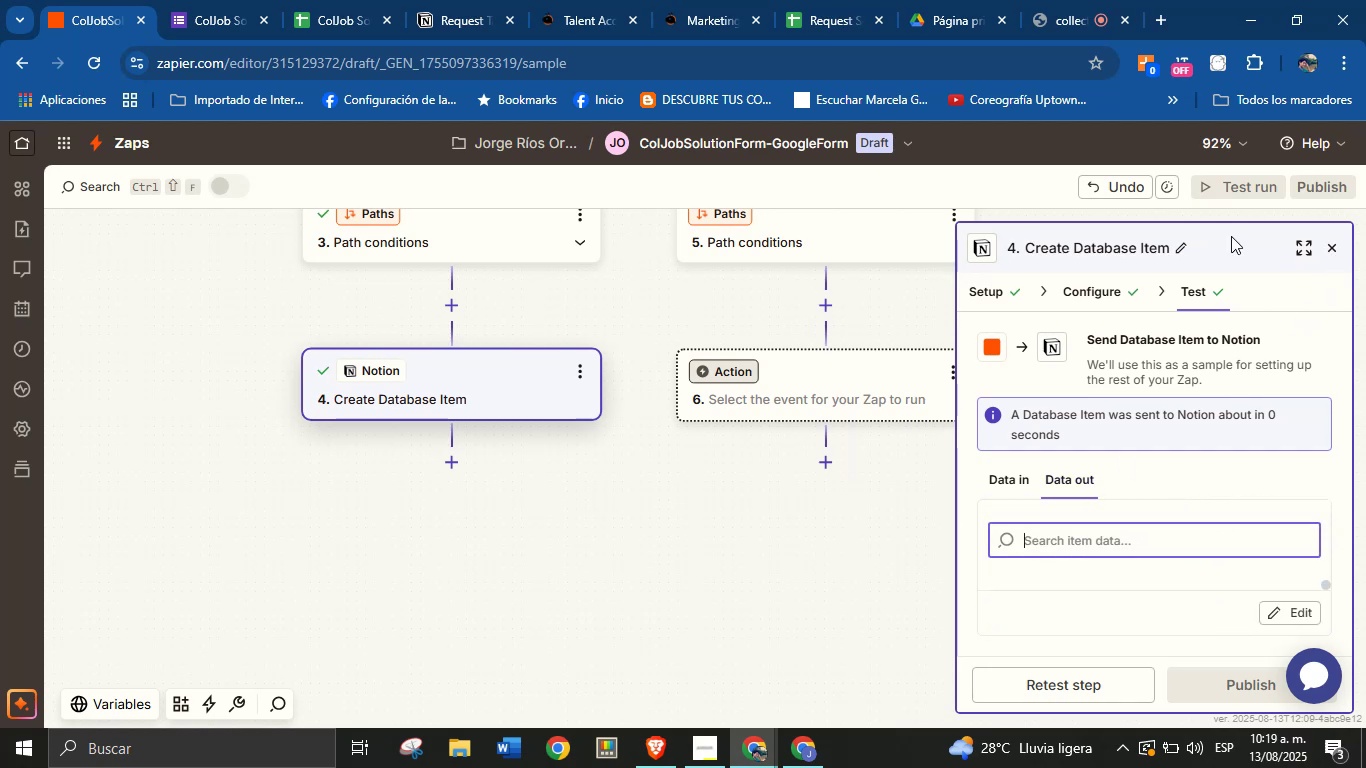 
left_click([1337, 250])
 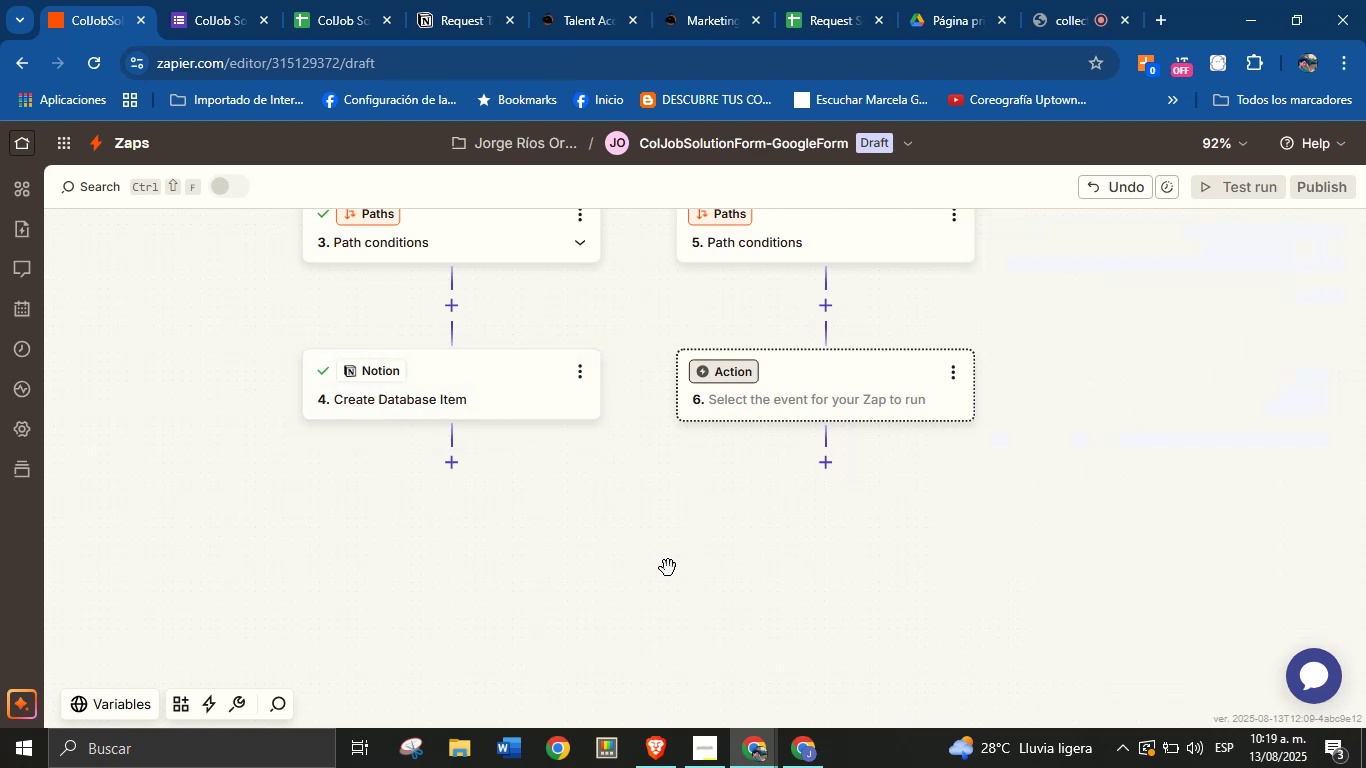 
left_click_drag(start_coordinate=[644, 554], to_coordinate=[630, 663])
 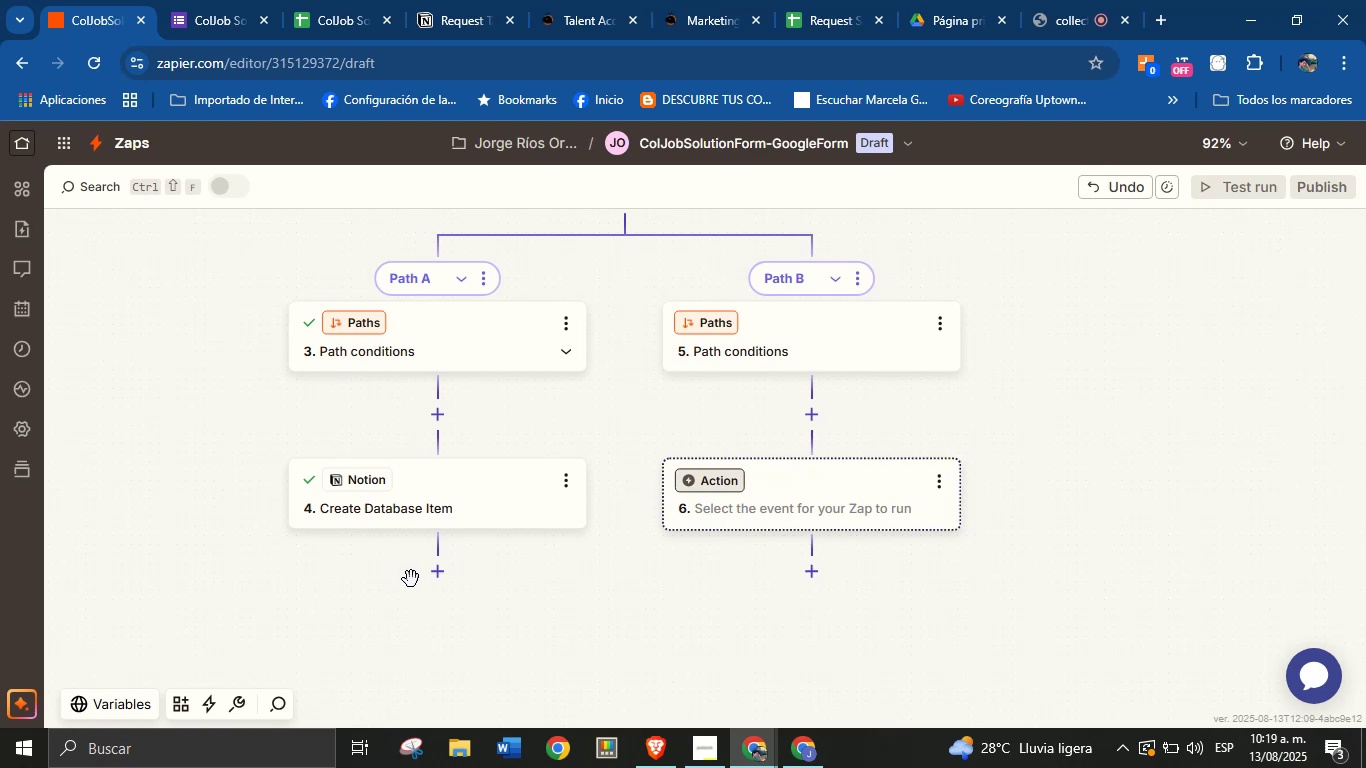 
left_click([435, 573])
 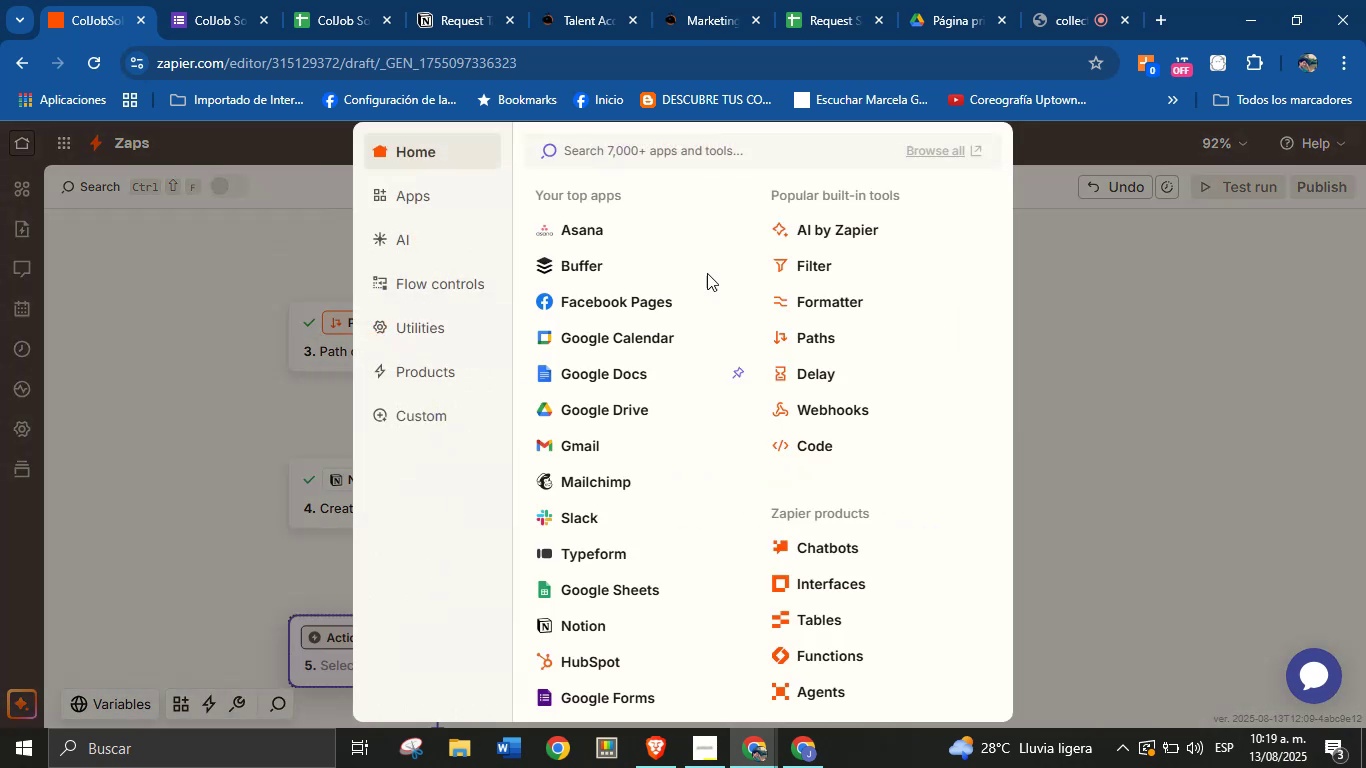 
left_click([1047, 327])
 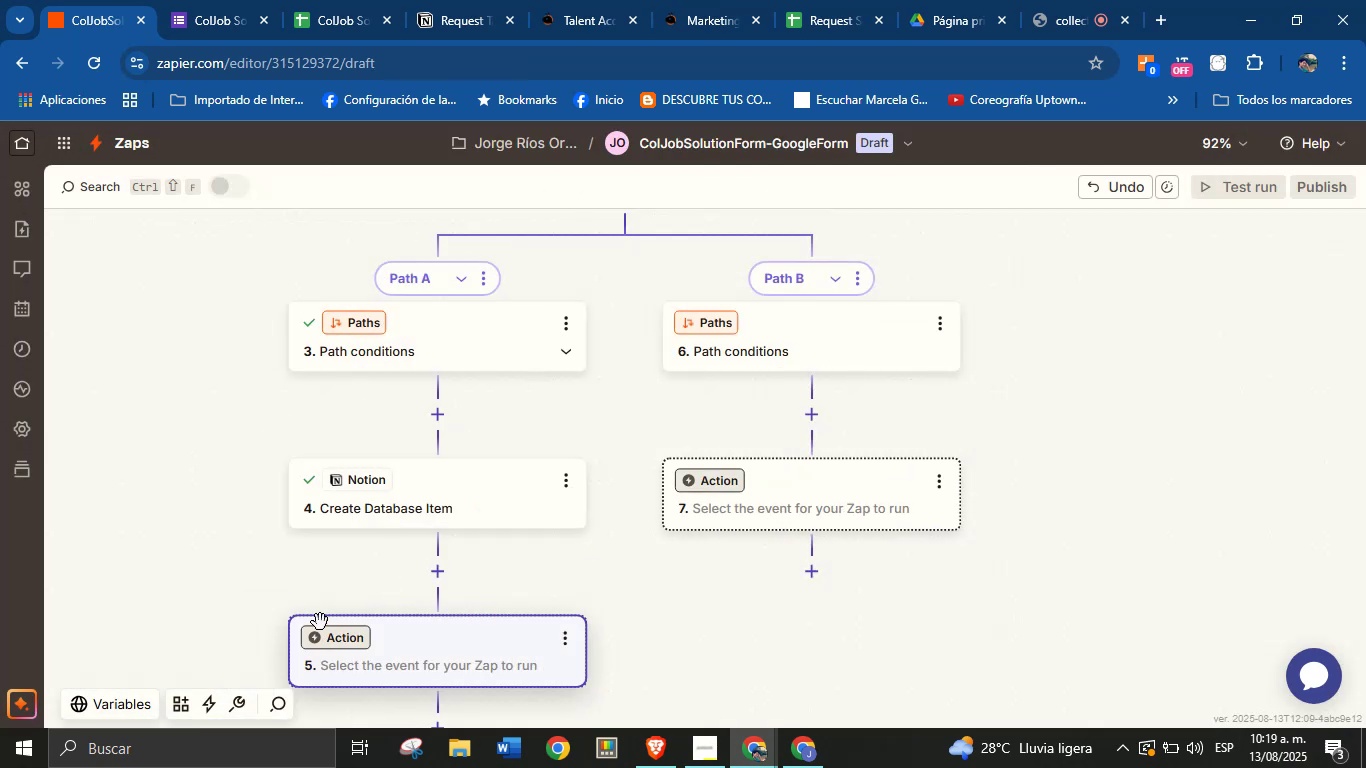 
scroll: coordinate [399, 549], scroll_direction: down, amount: 1.0
 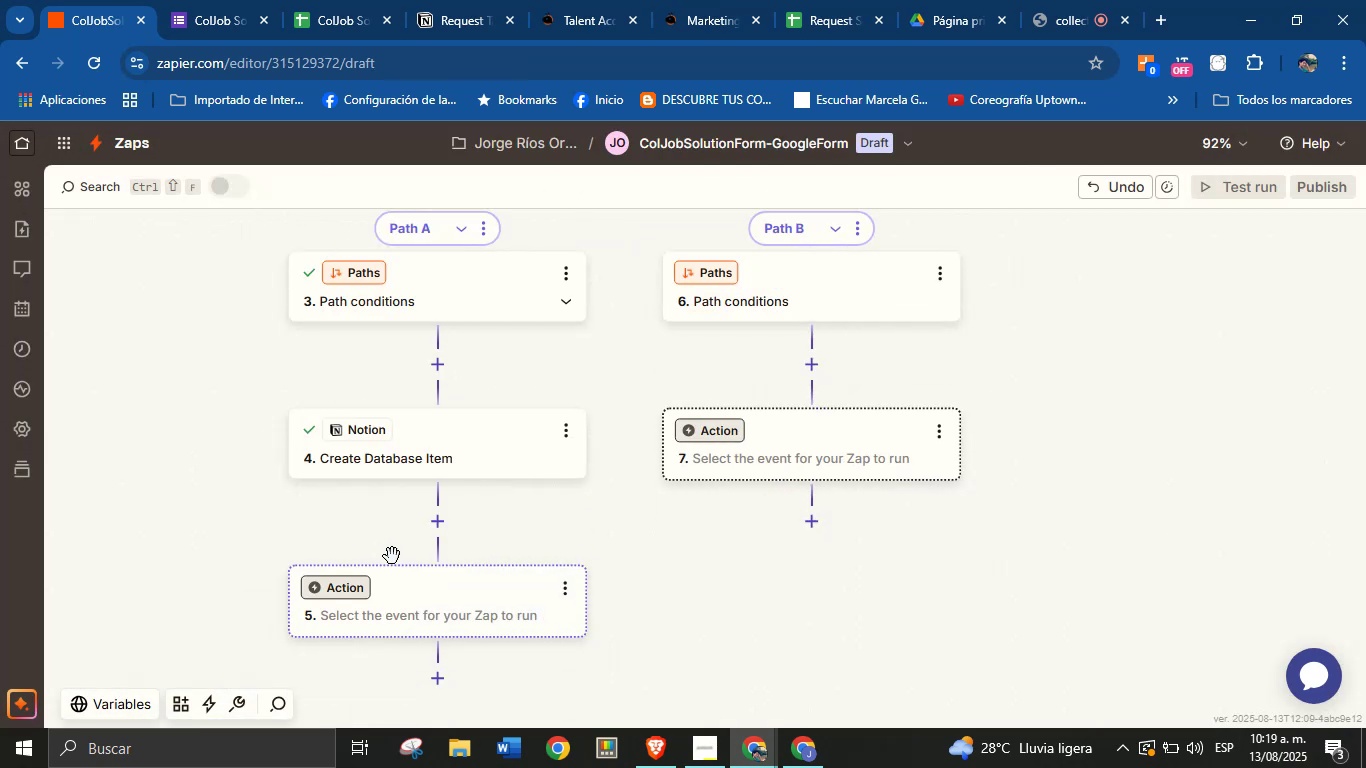 
scroll: coordinate [392, 557], scroll_direction: up, amount: 1.0
 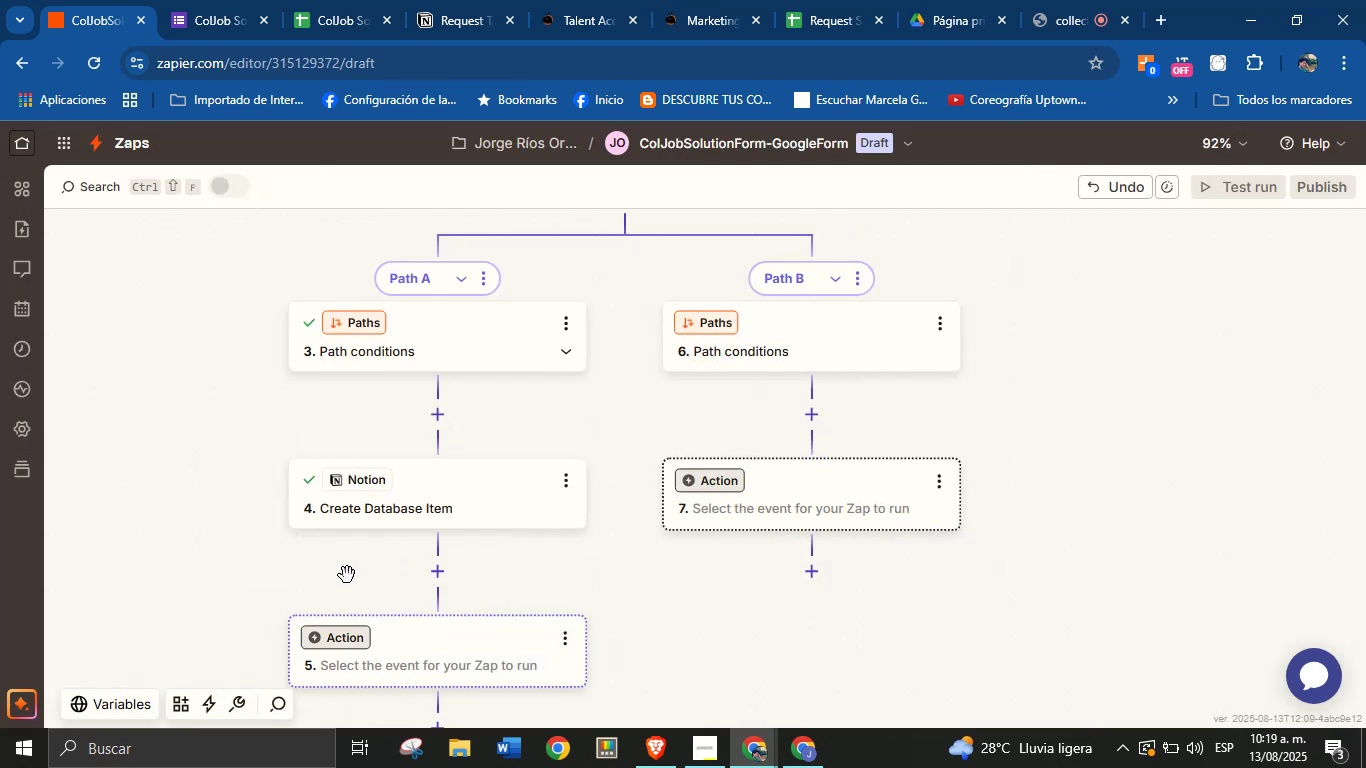 
scroll: coordinate [438, 511], scroll_direction: down, amount: 2.0
 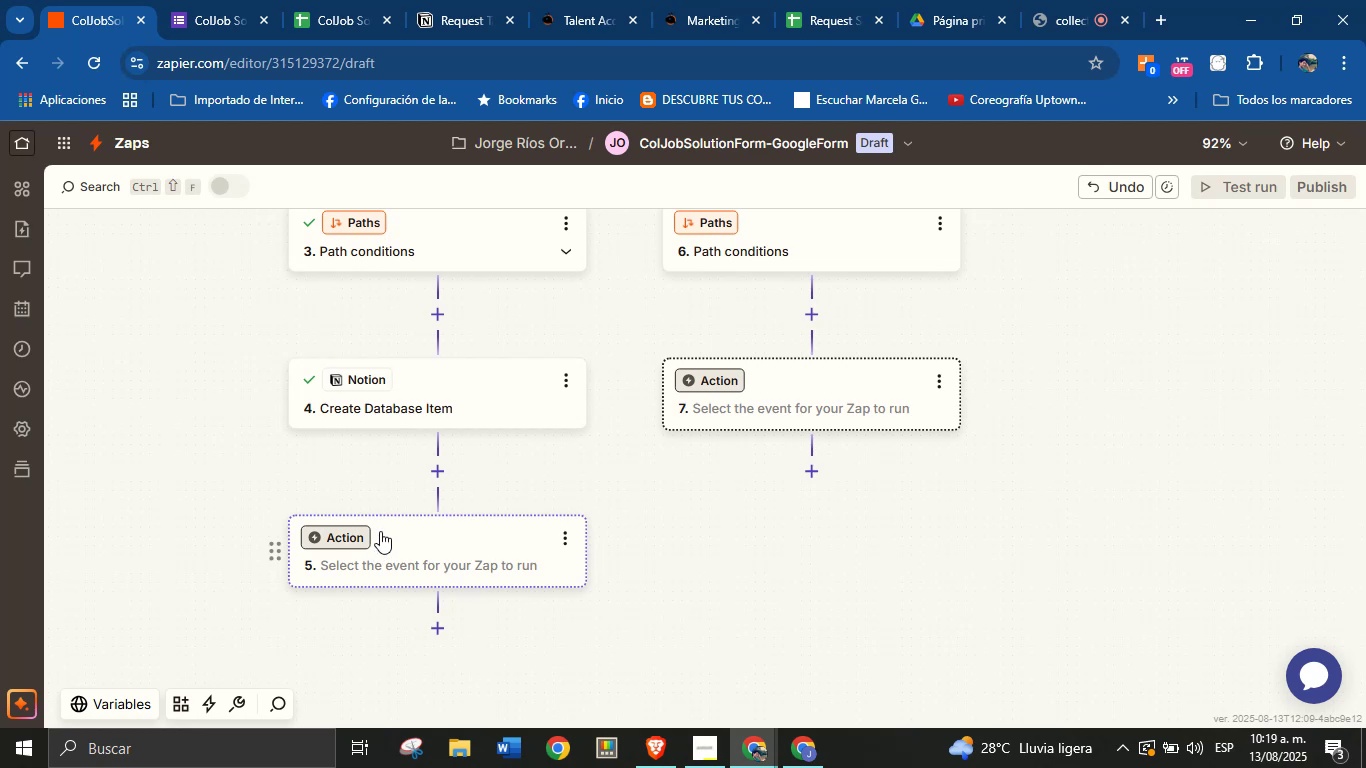 
left_click([709, 375])
 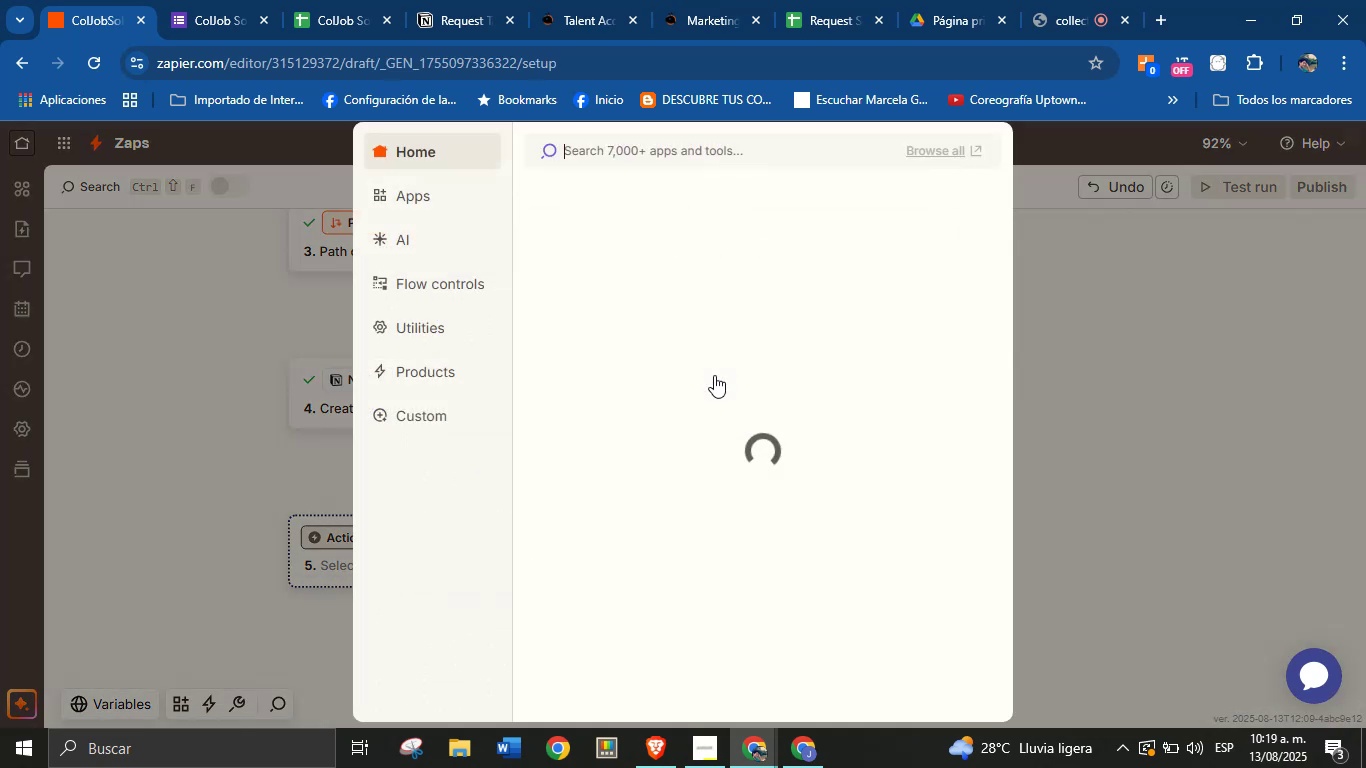 
left_click([1178, 373])
 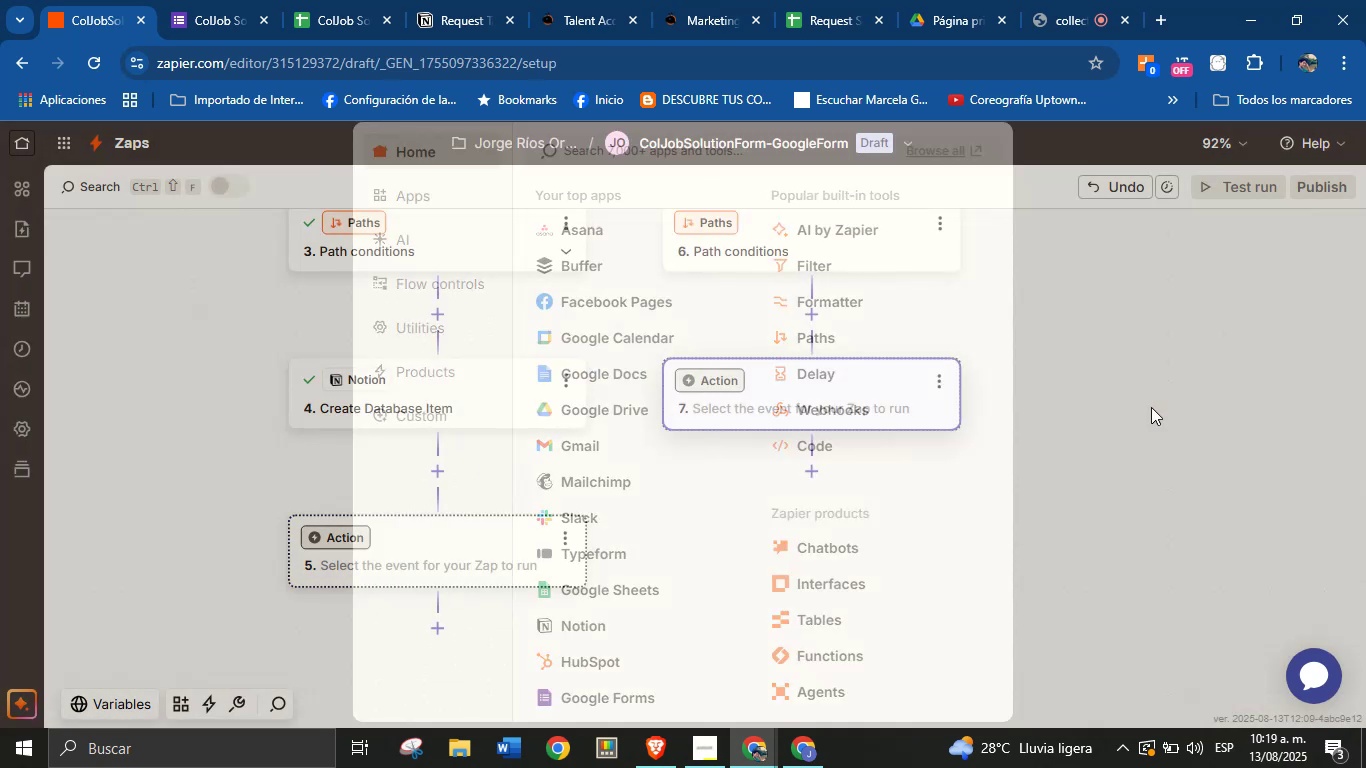 
scroll: coordinate [966, 447], scroll_direction: up, amount: 1.0
 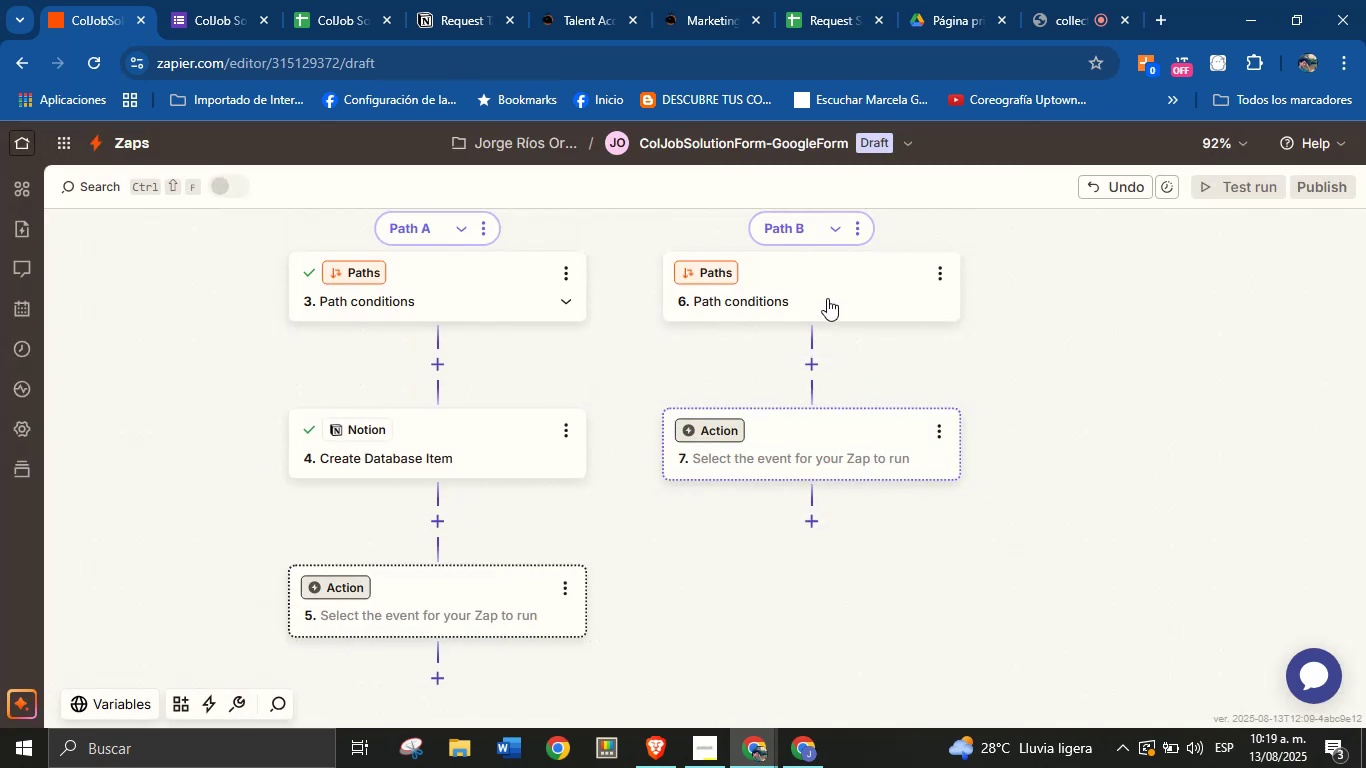 
left_click([827, 297])
 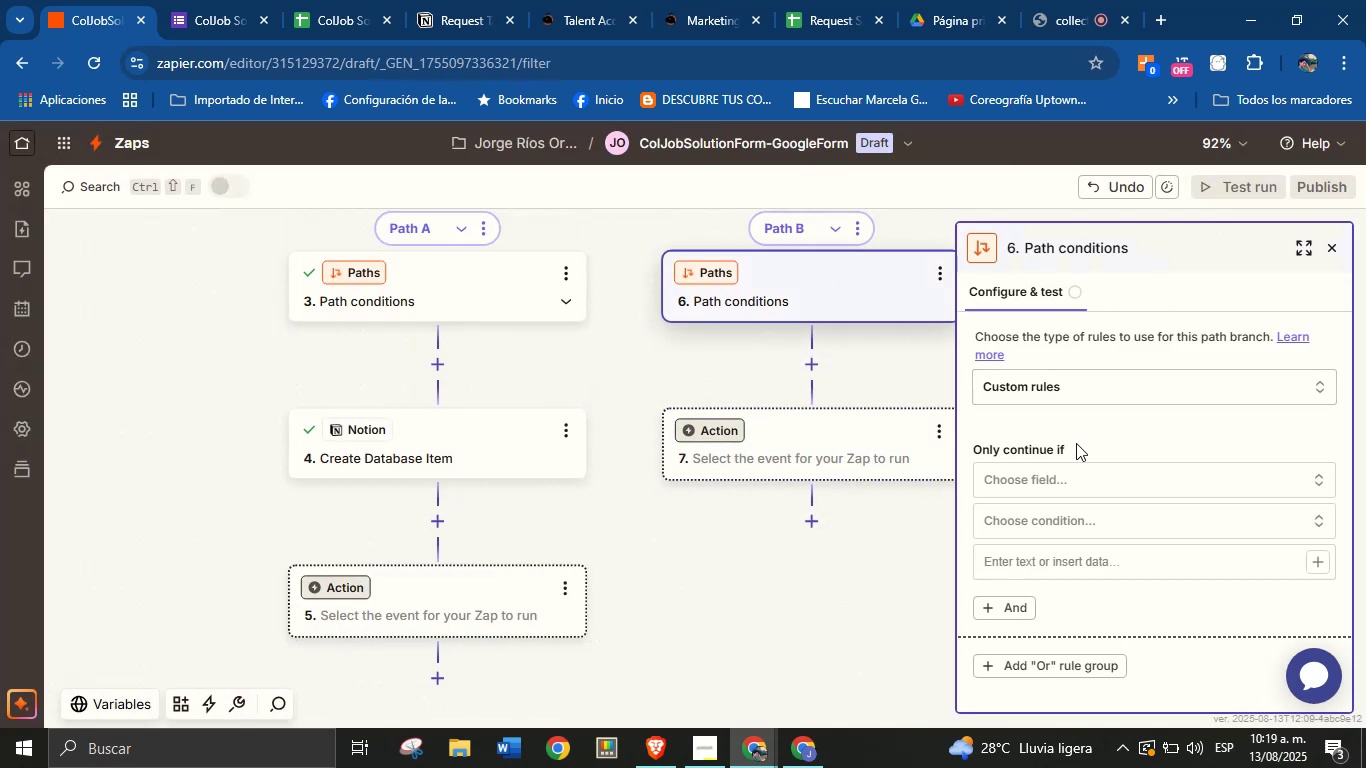 
left_click([1075, 467])
 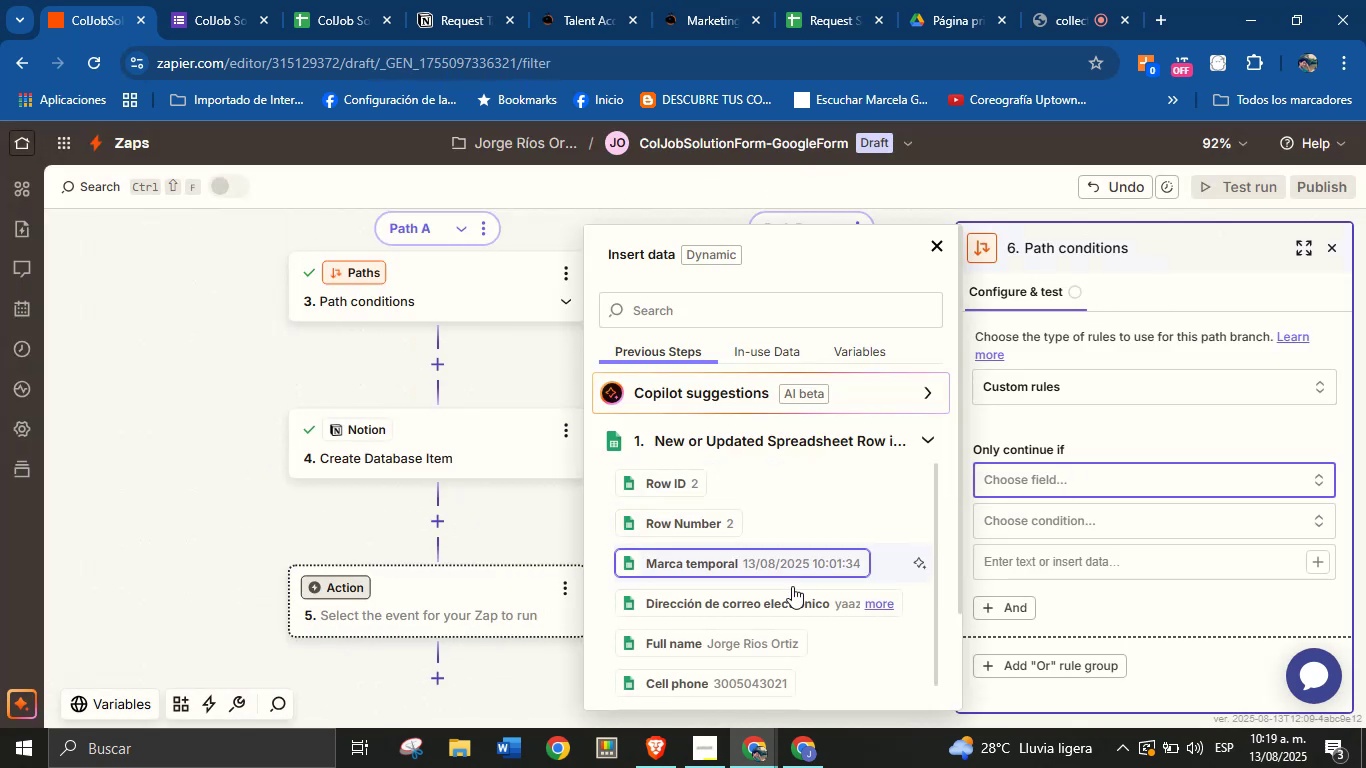 
scroll: coordinate [808, 530], scroll_direction: down, amount: 10.0
 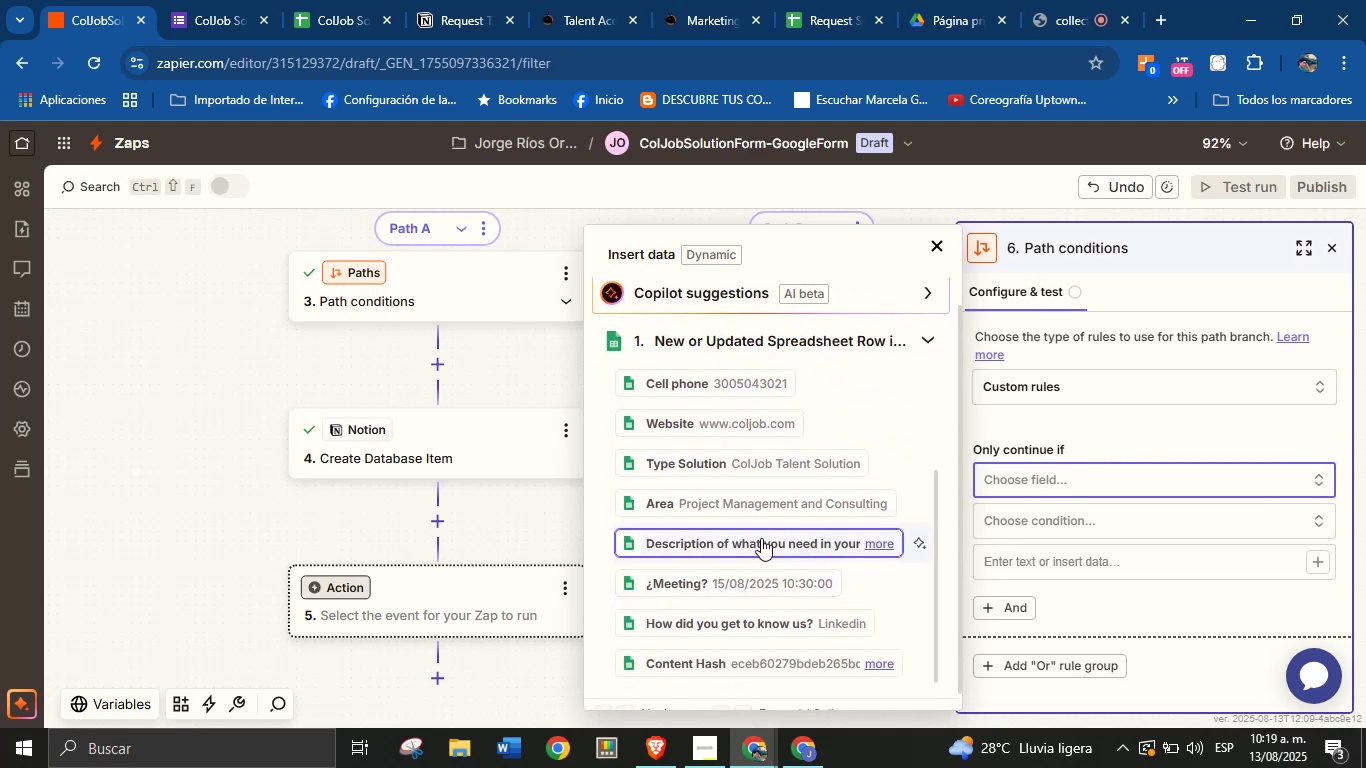 
scroll: coordinate [782, 480], scroll_direction: up, amount: 2.0
 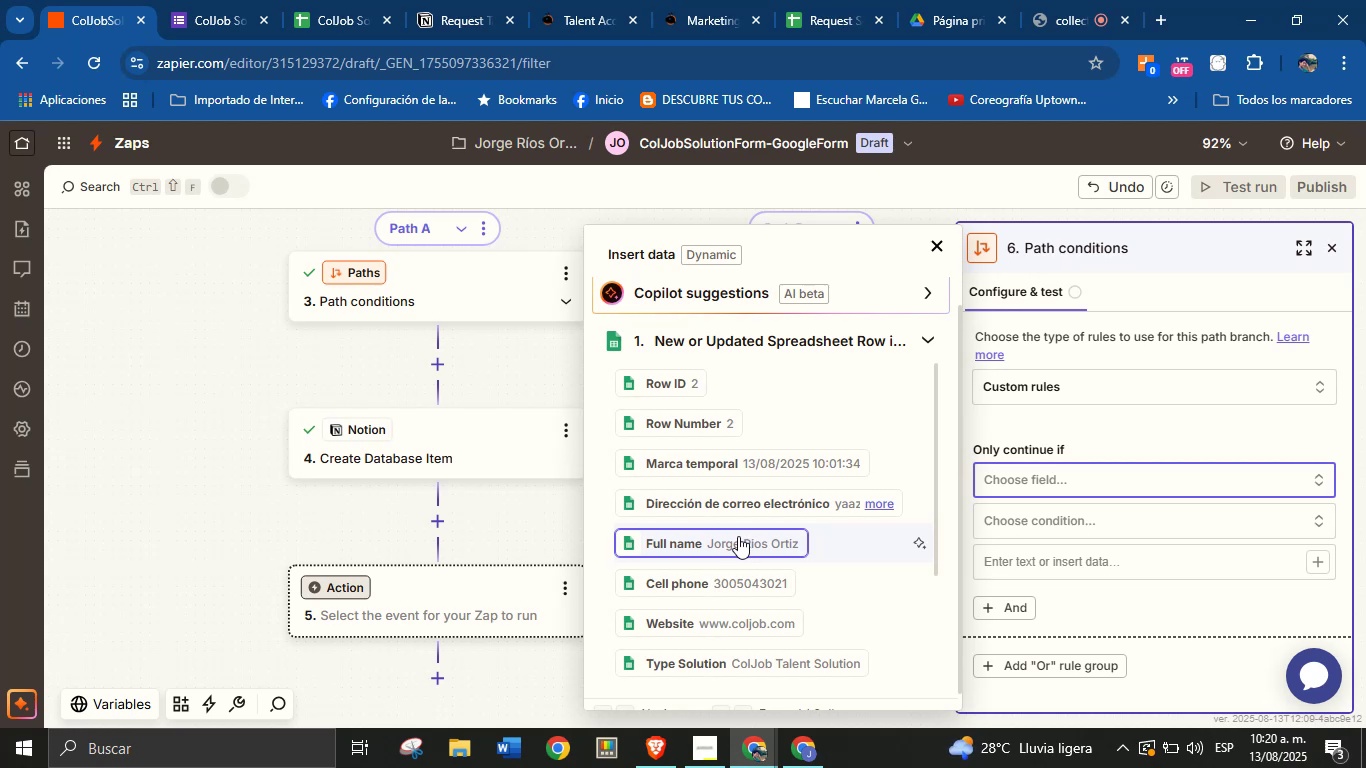 
wait(17.29)
 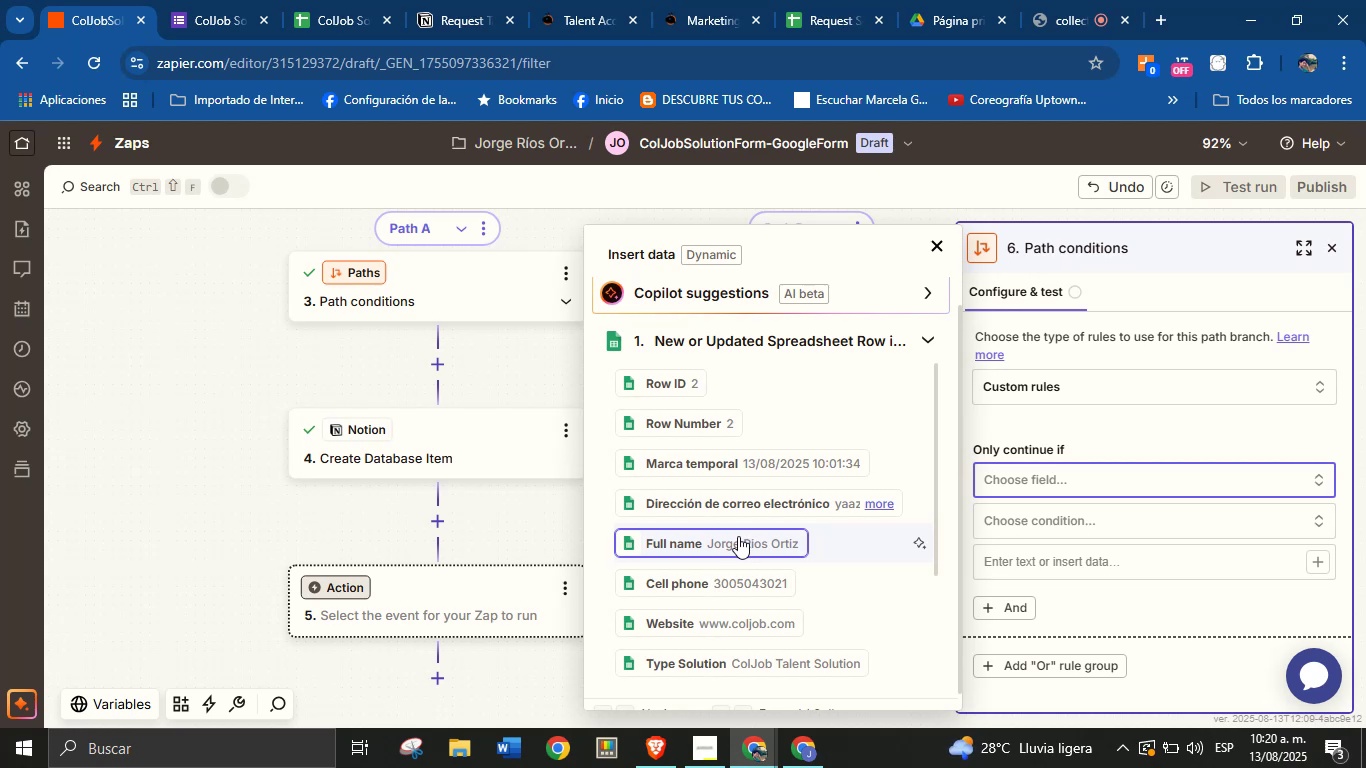 
scroll: coordinate [820, 550], scroll_direction: down, amount: 1.0
 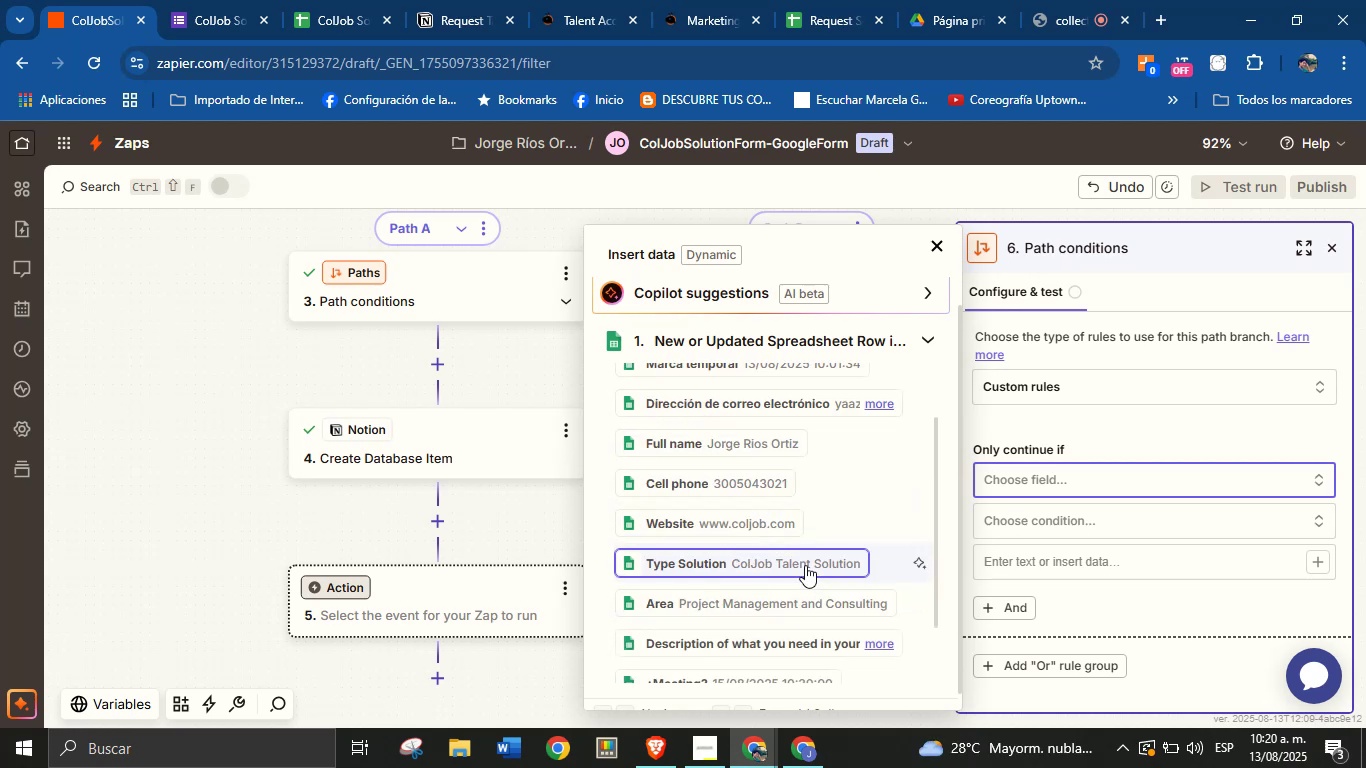 
left_click([805, 565])
 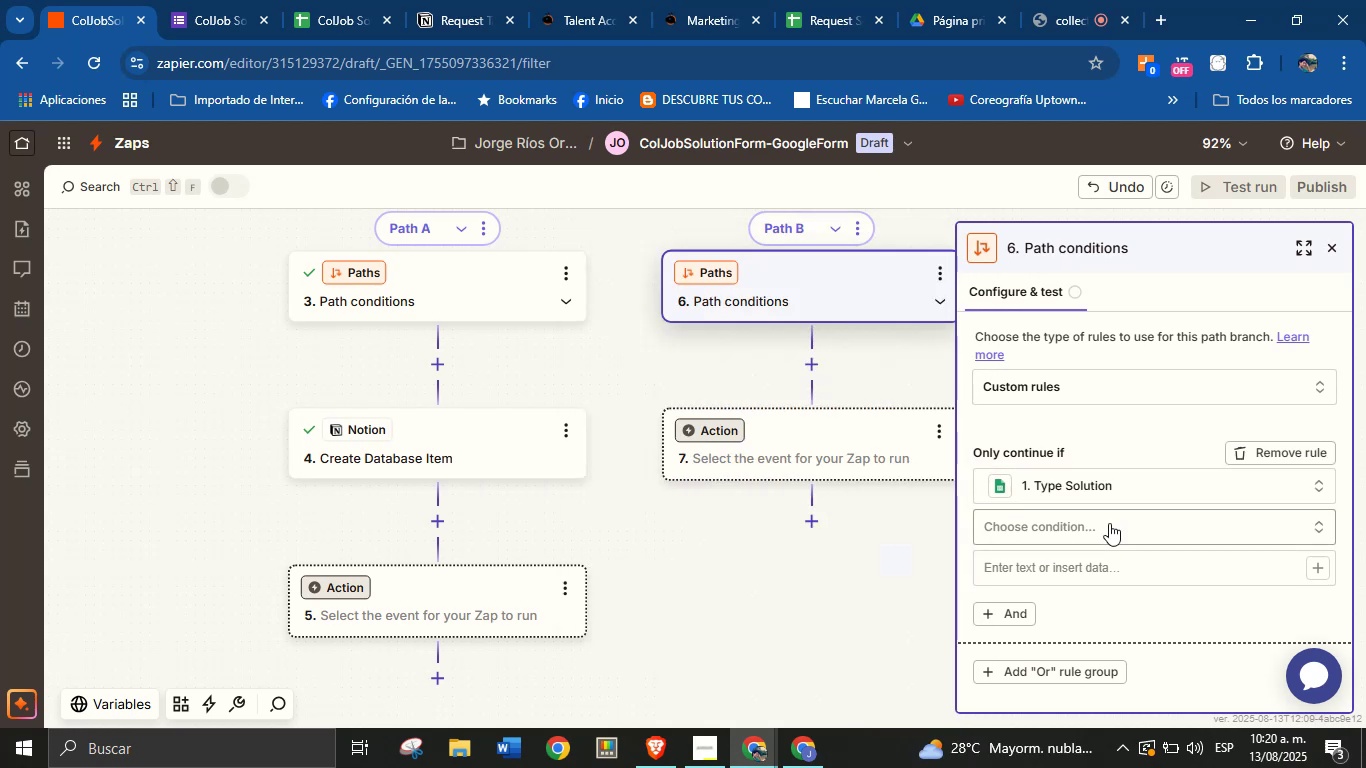 
left_click([1105, 529])
 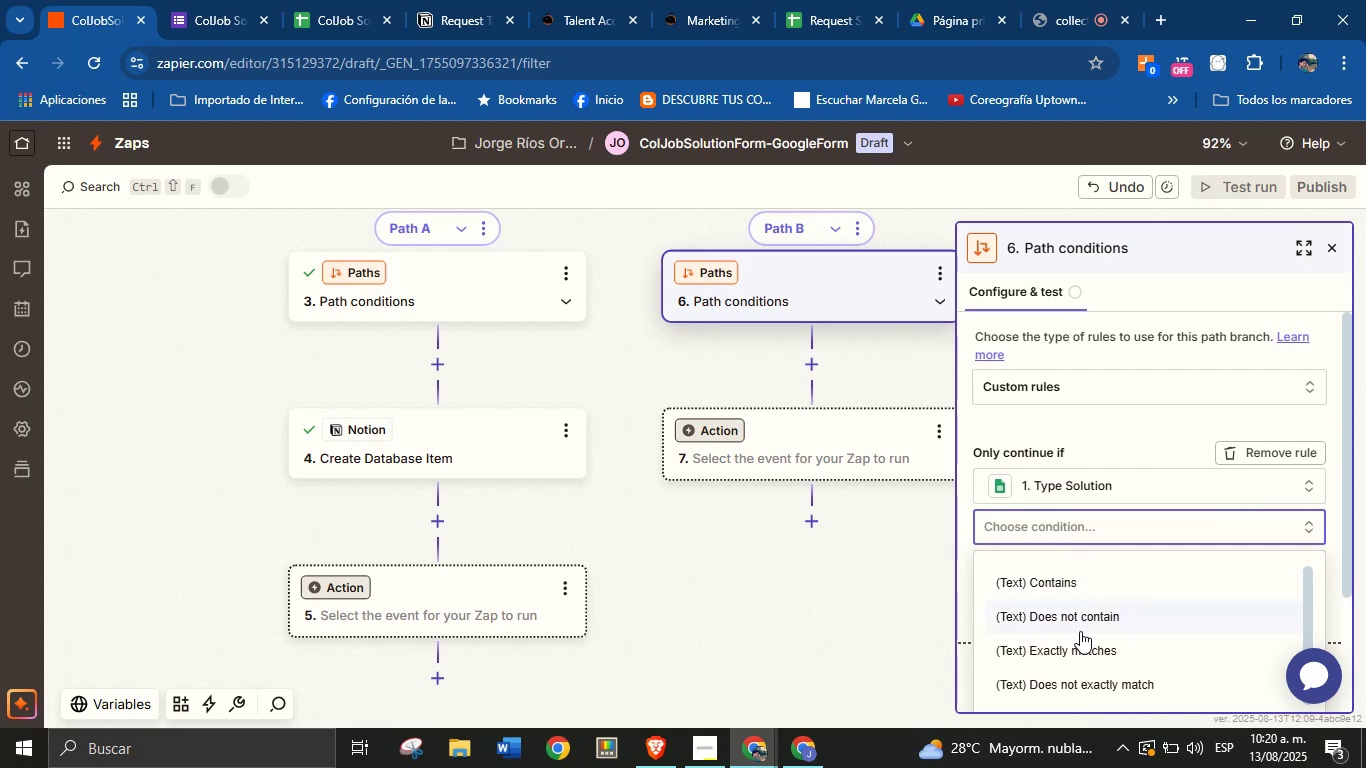 
left_click([1084, 653])
 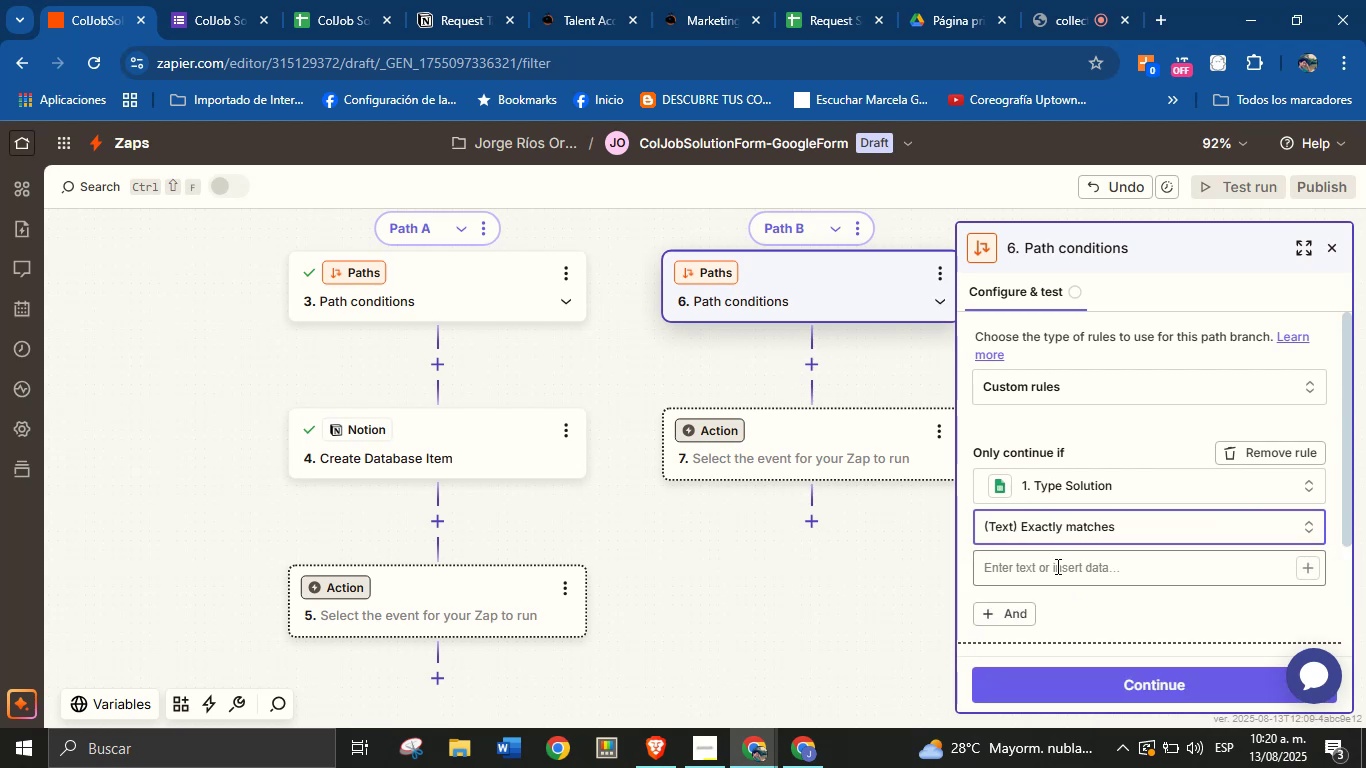 
left_click([1056, 566])
 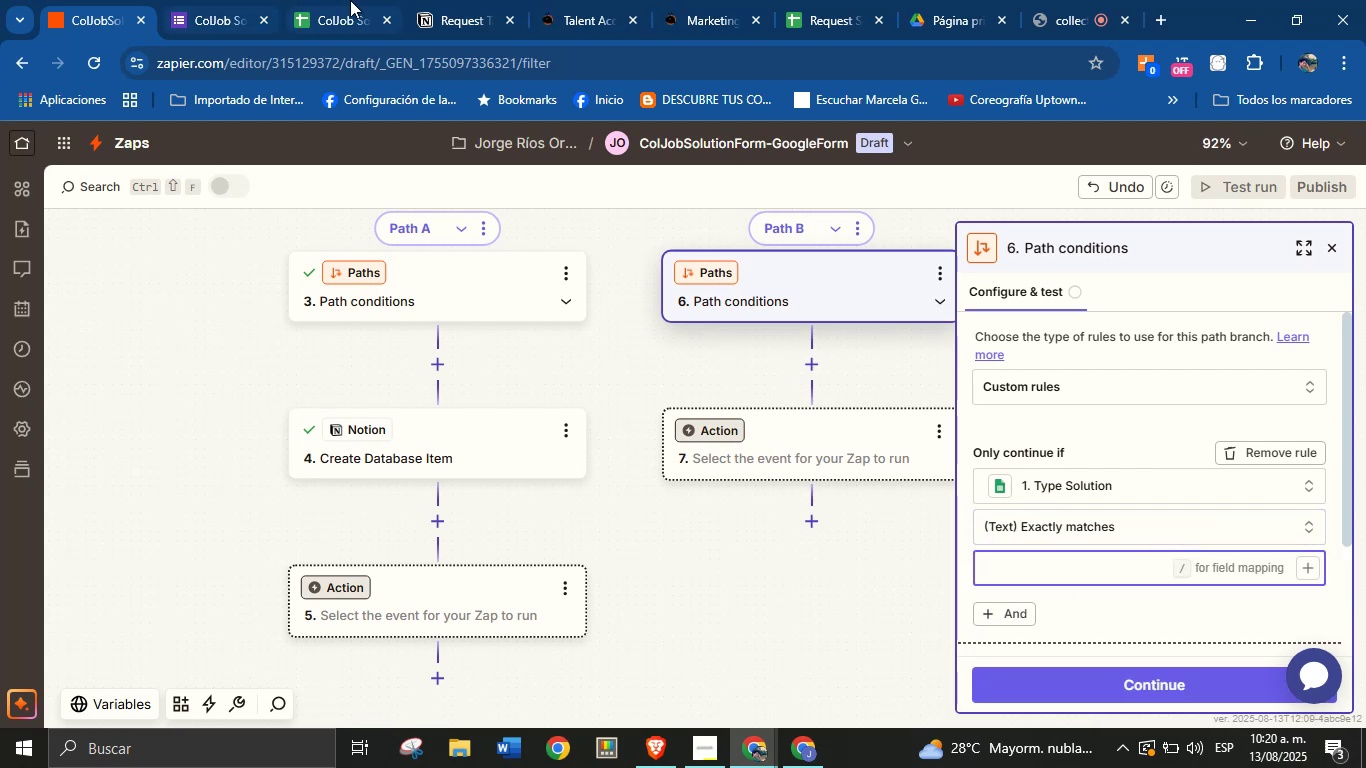 
left_click([433, 0])
 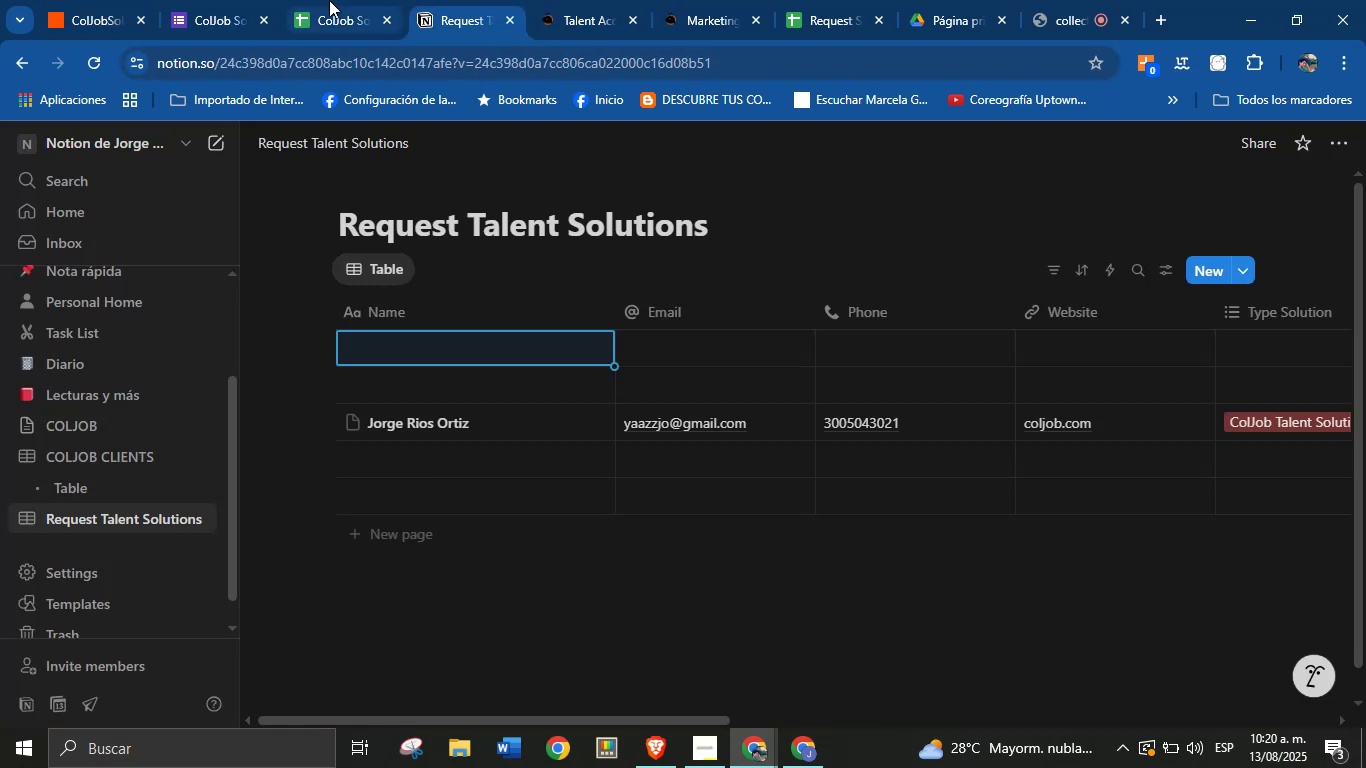 
left_click([329, 0])
 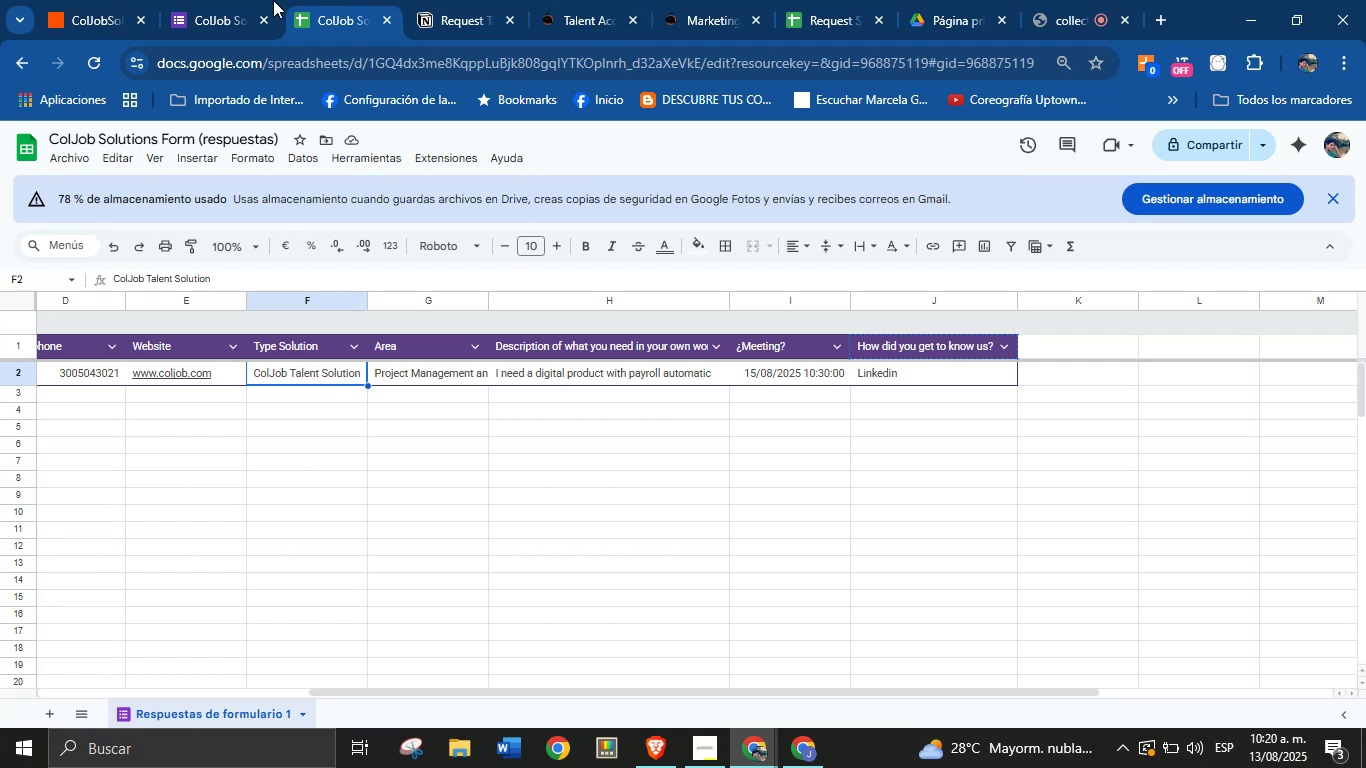 
wait(8.13)
 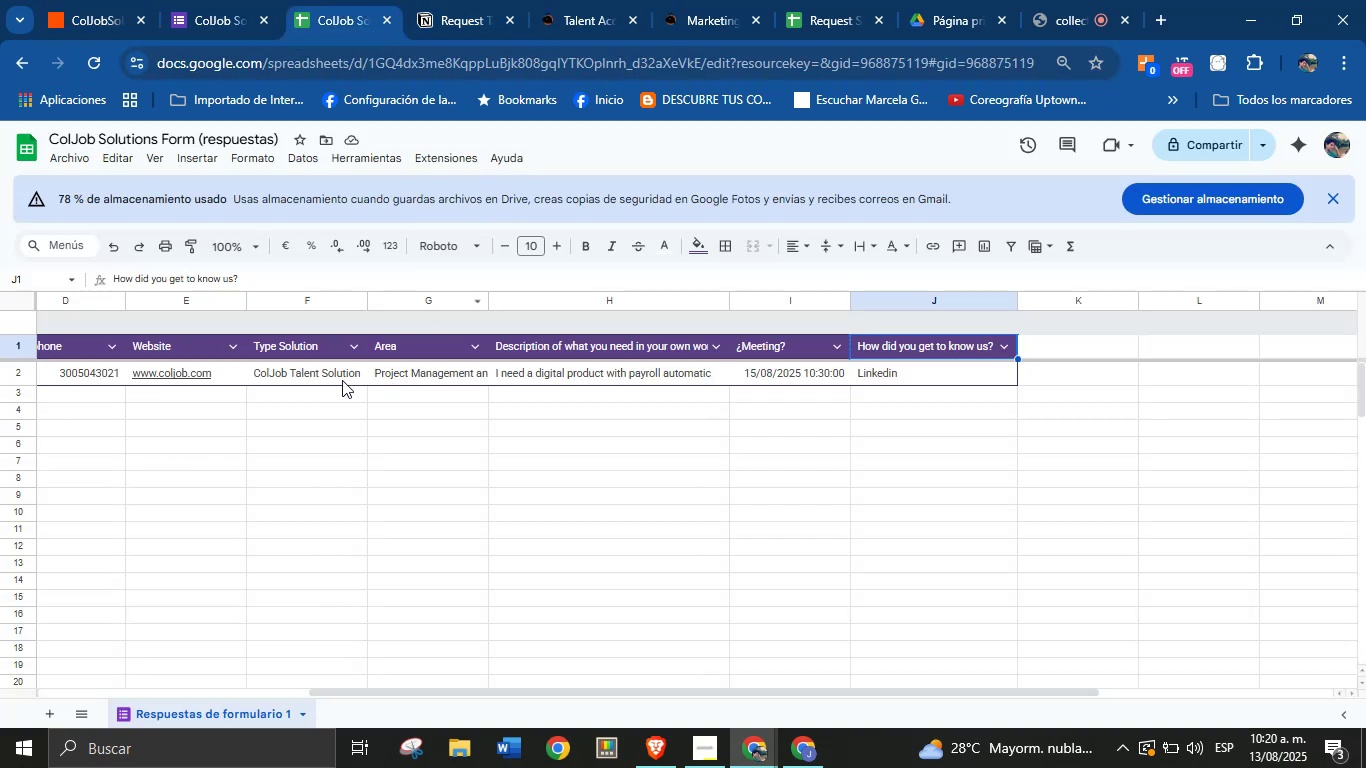 
key(Control+C)
 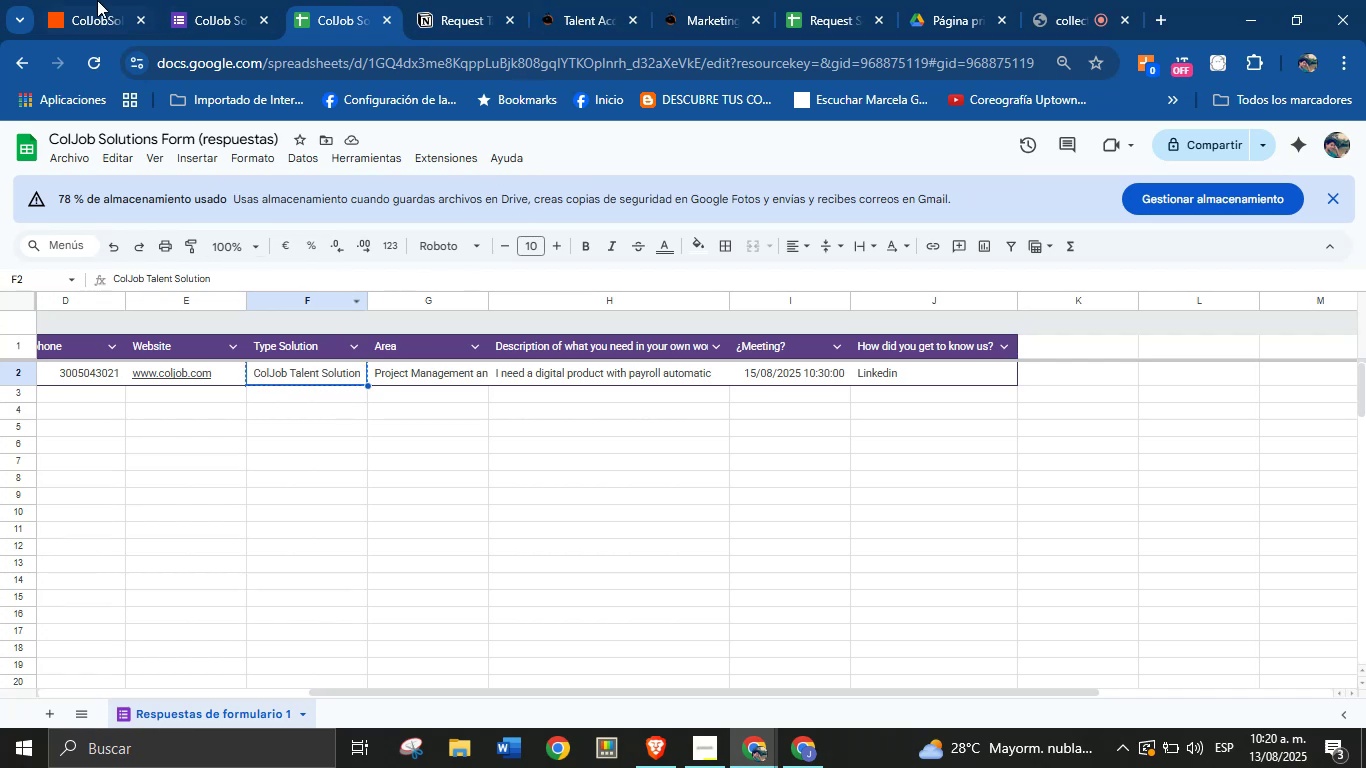 
left_click([80, 0])
 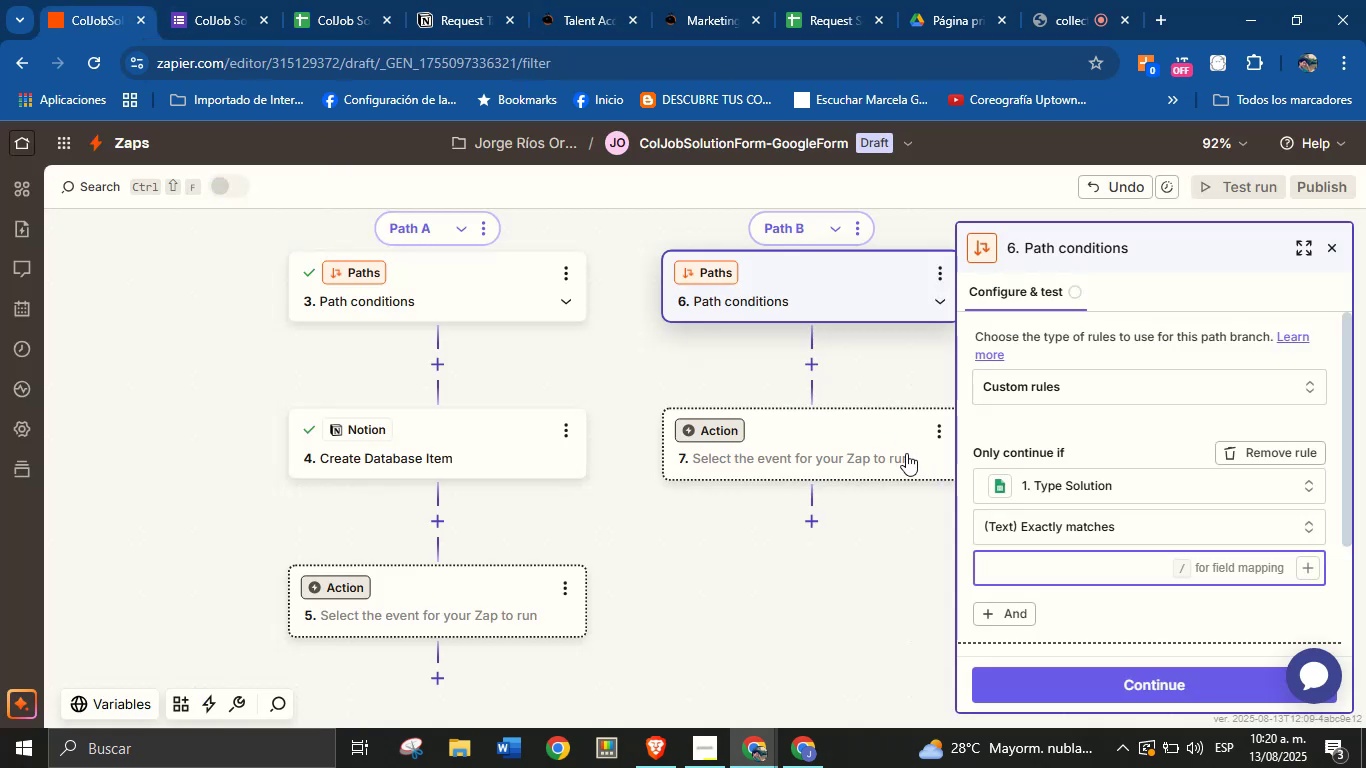 
key(Control+V)
 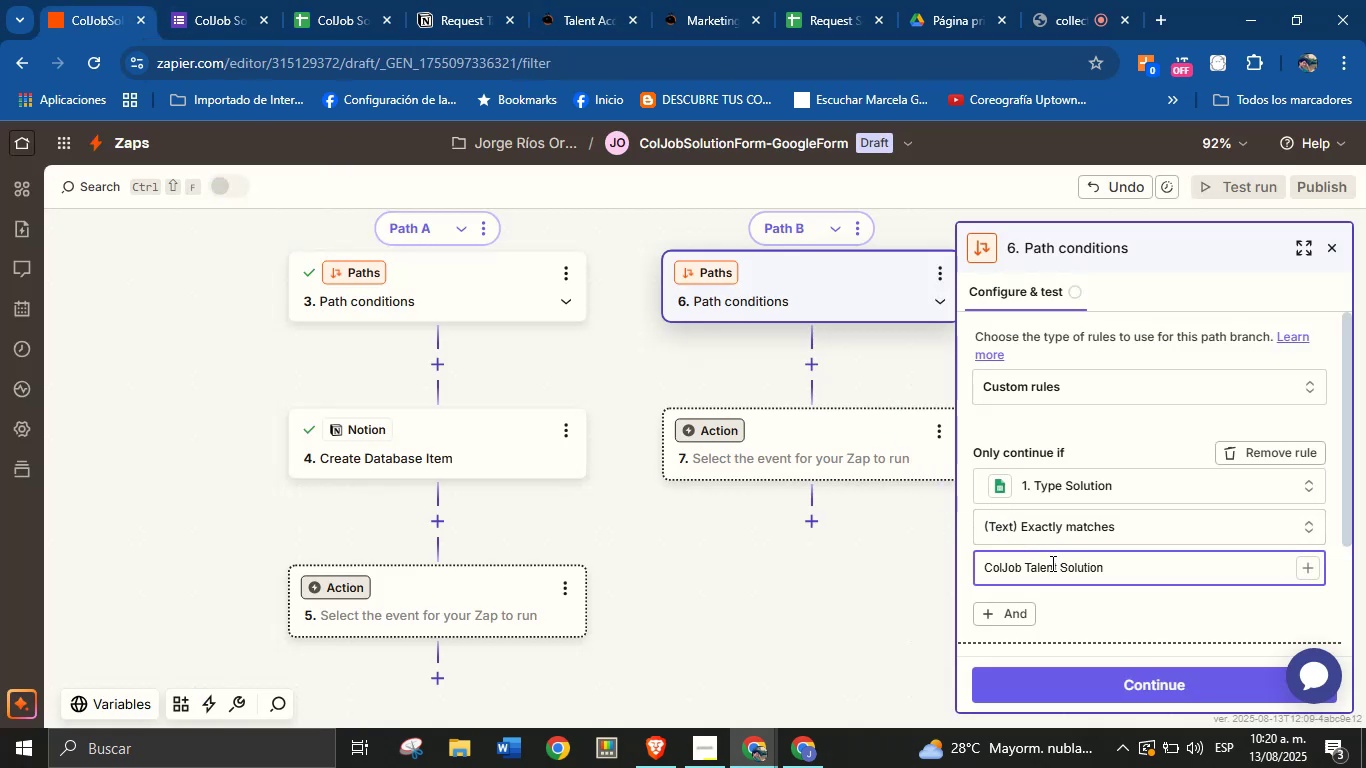 
double_click([1051, 563])
 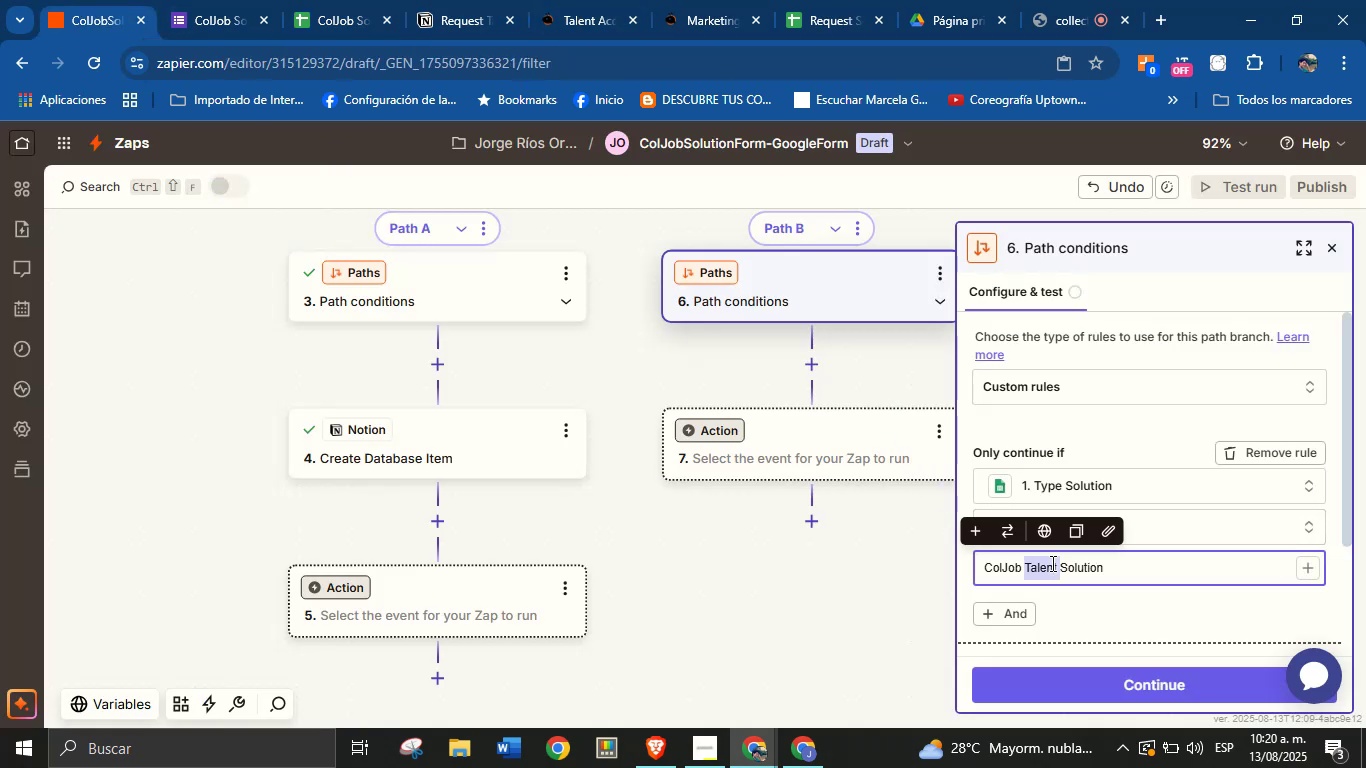 
type(Product )
 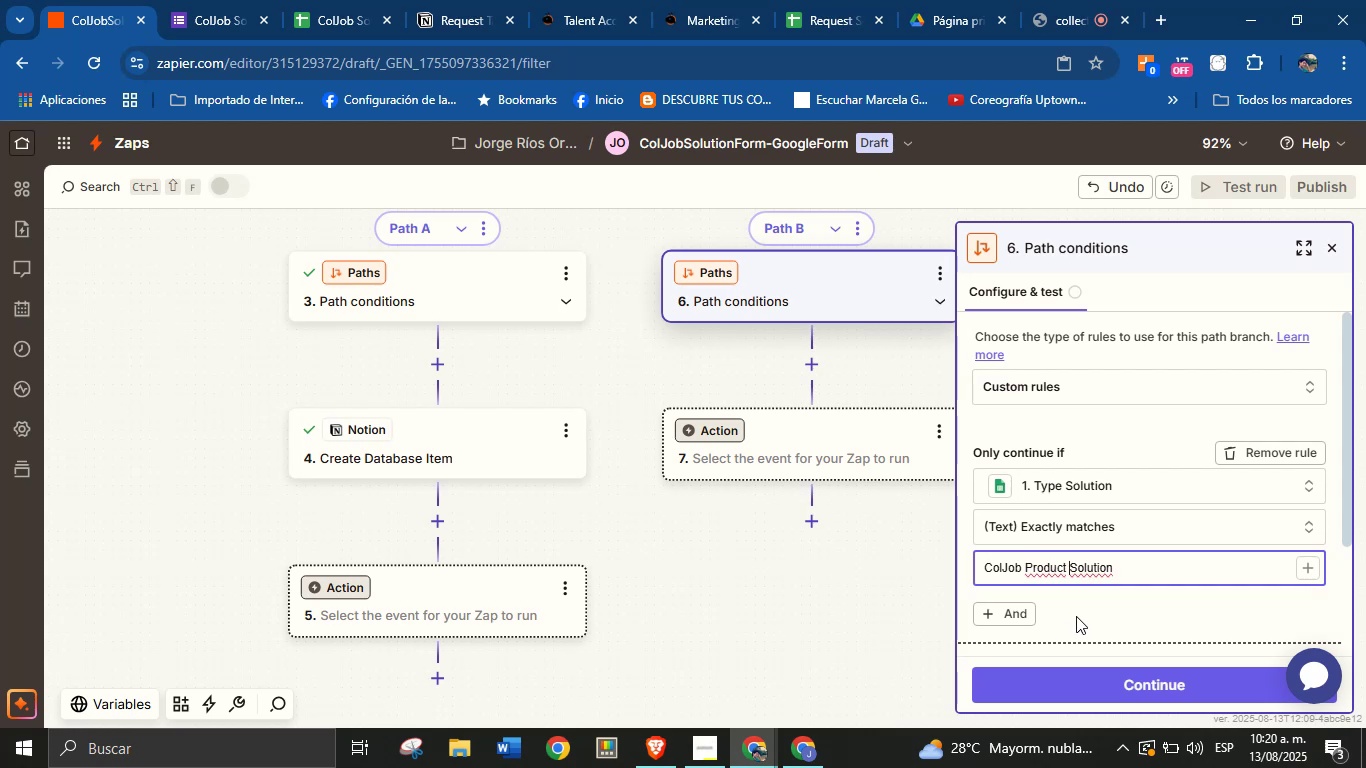 
left_click([1078, 606])
 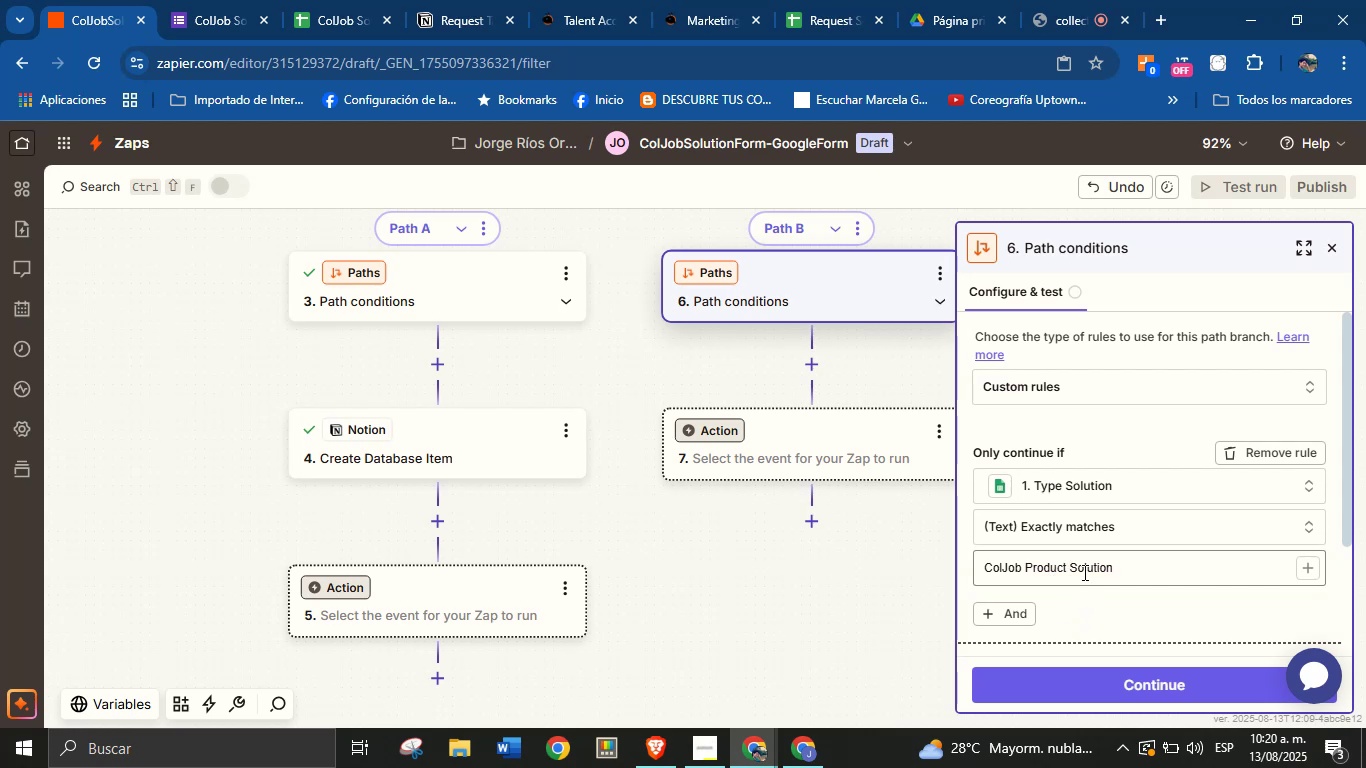 
left_click([1092, 566])
 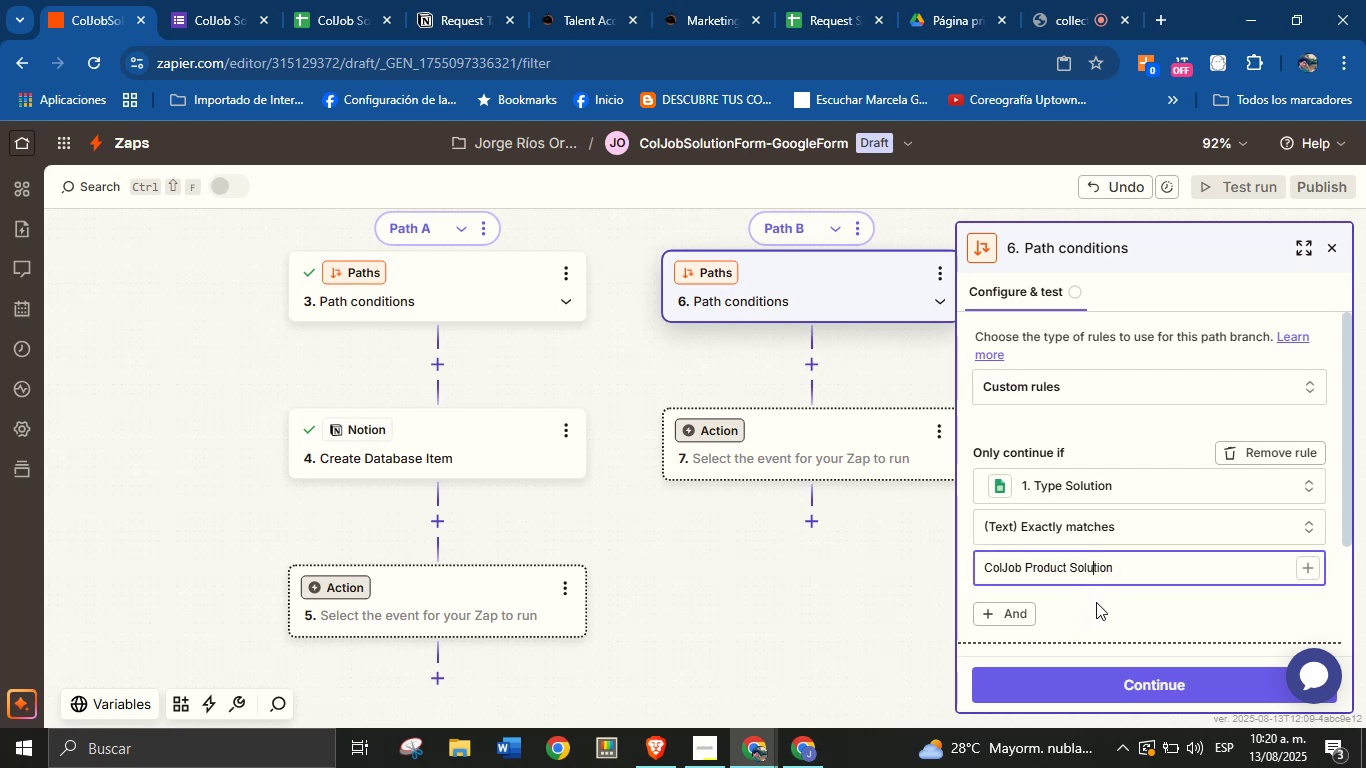 
left_click([1096, 602])
 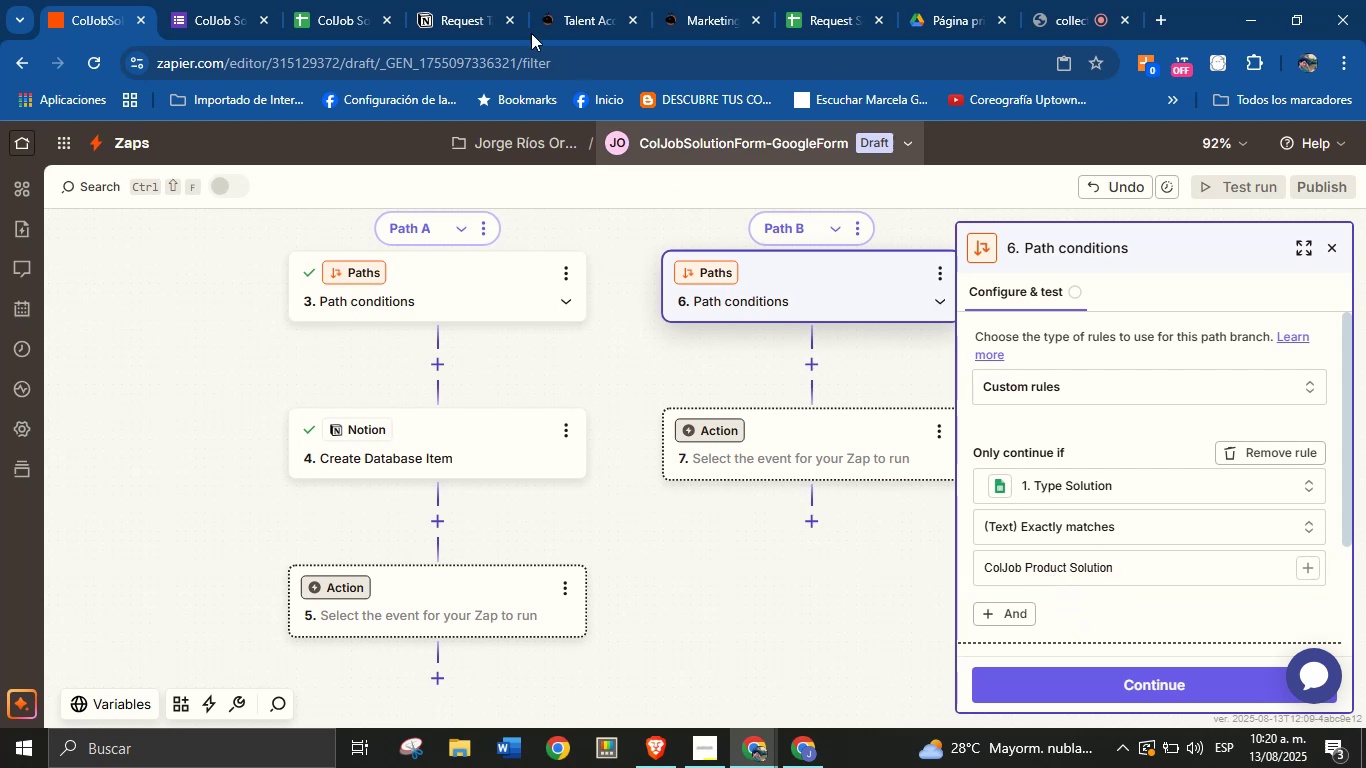 
left_click([319, 0])
 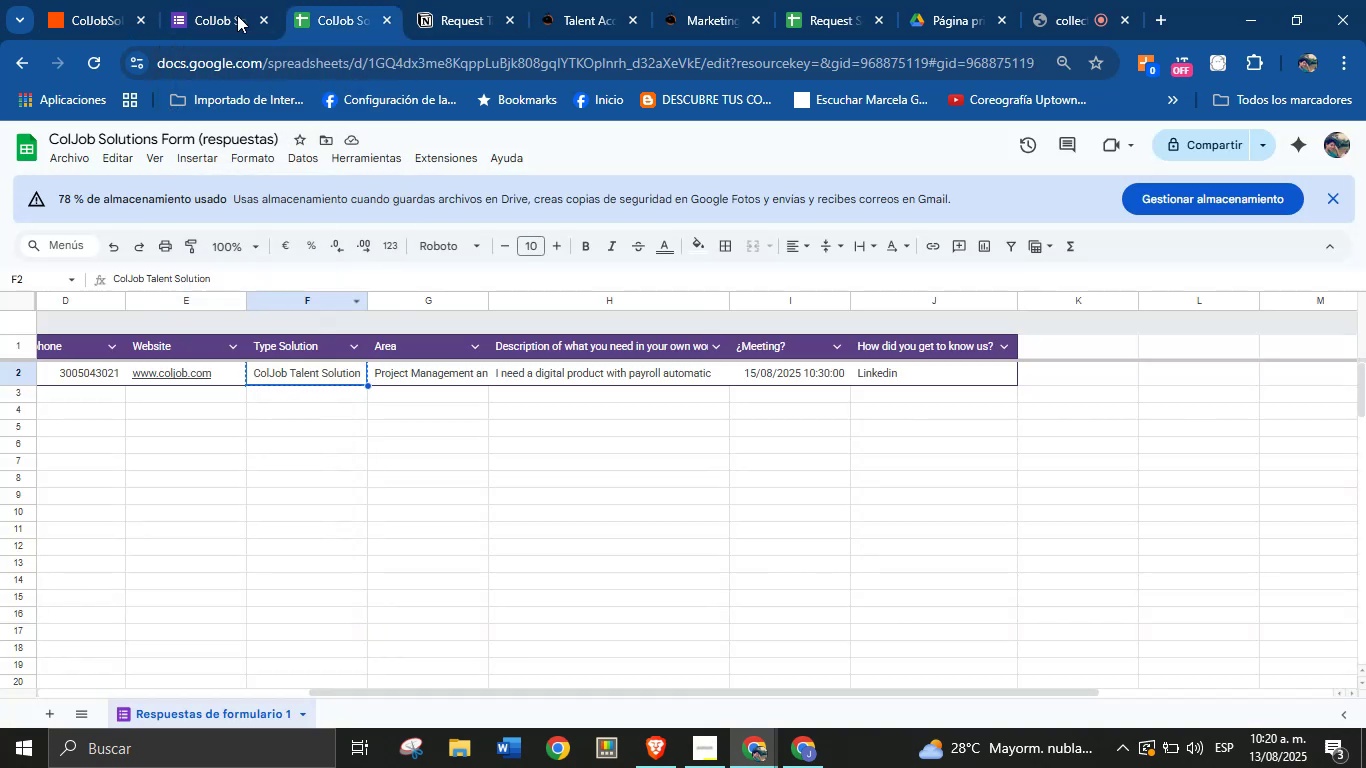 
left_click([208, 0])
 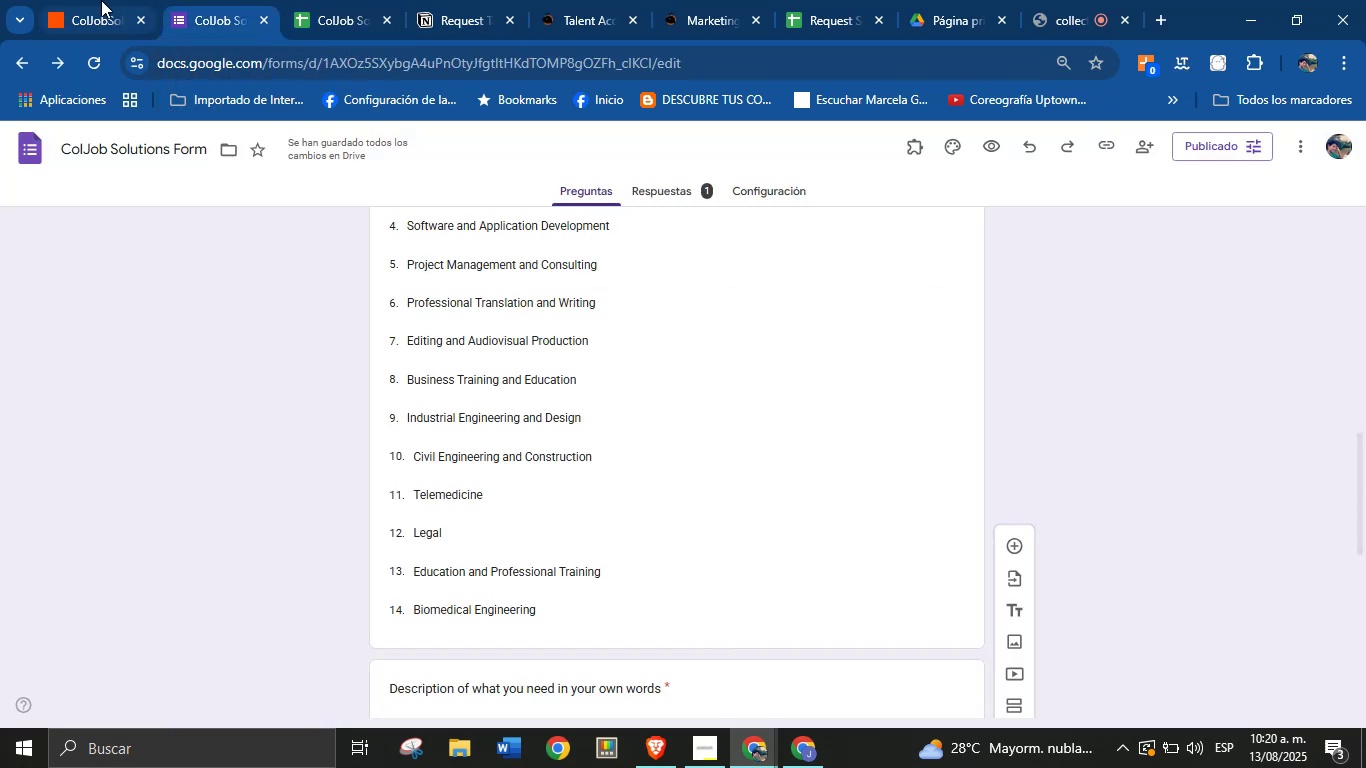 
left_click([101, 0])
 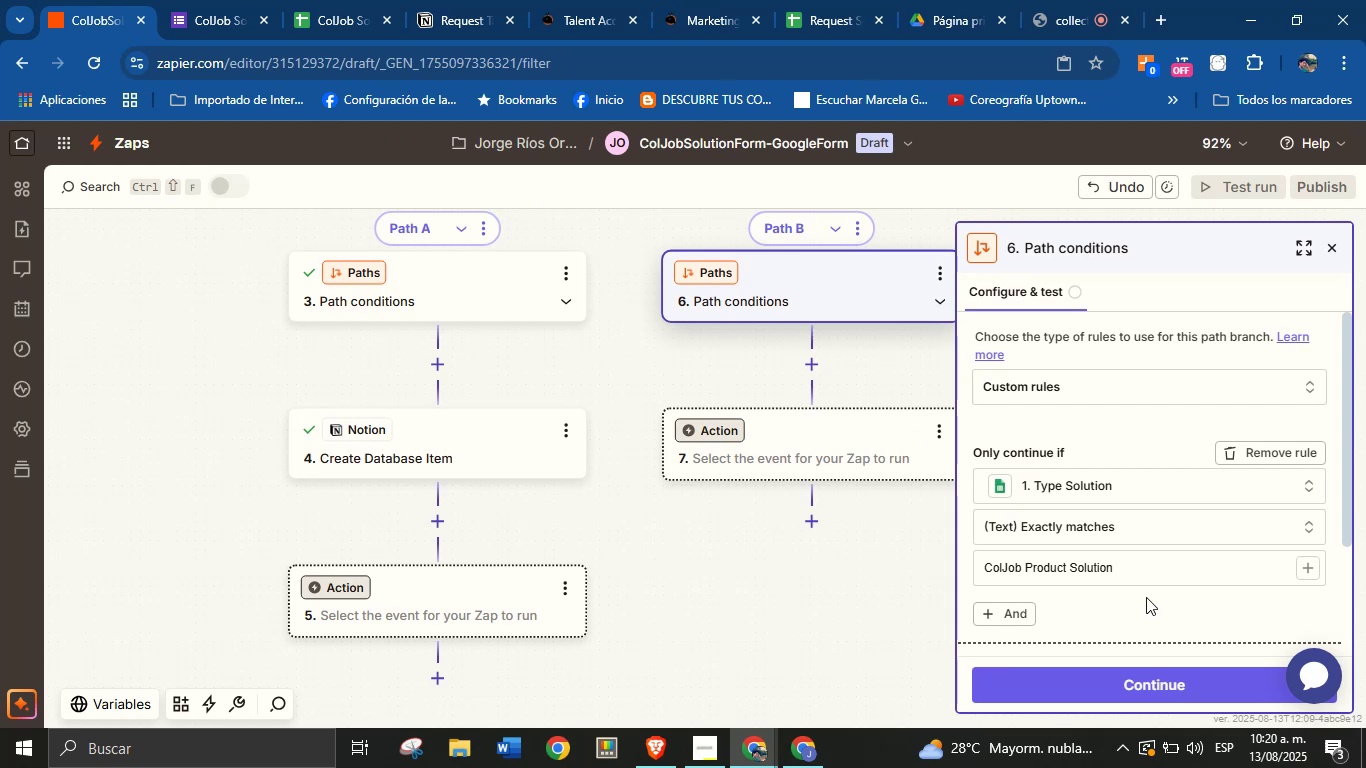 
scroll: coordinate [1162, 508], scroll_direction: down, amount: 2.0
 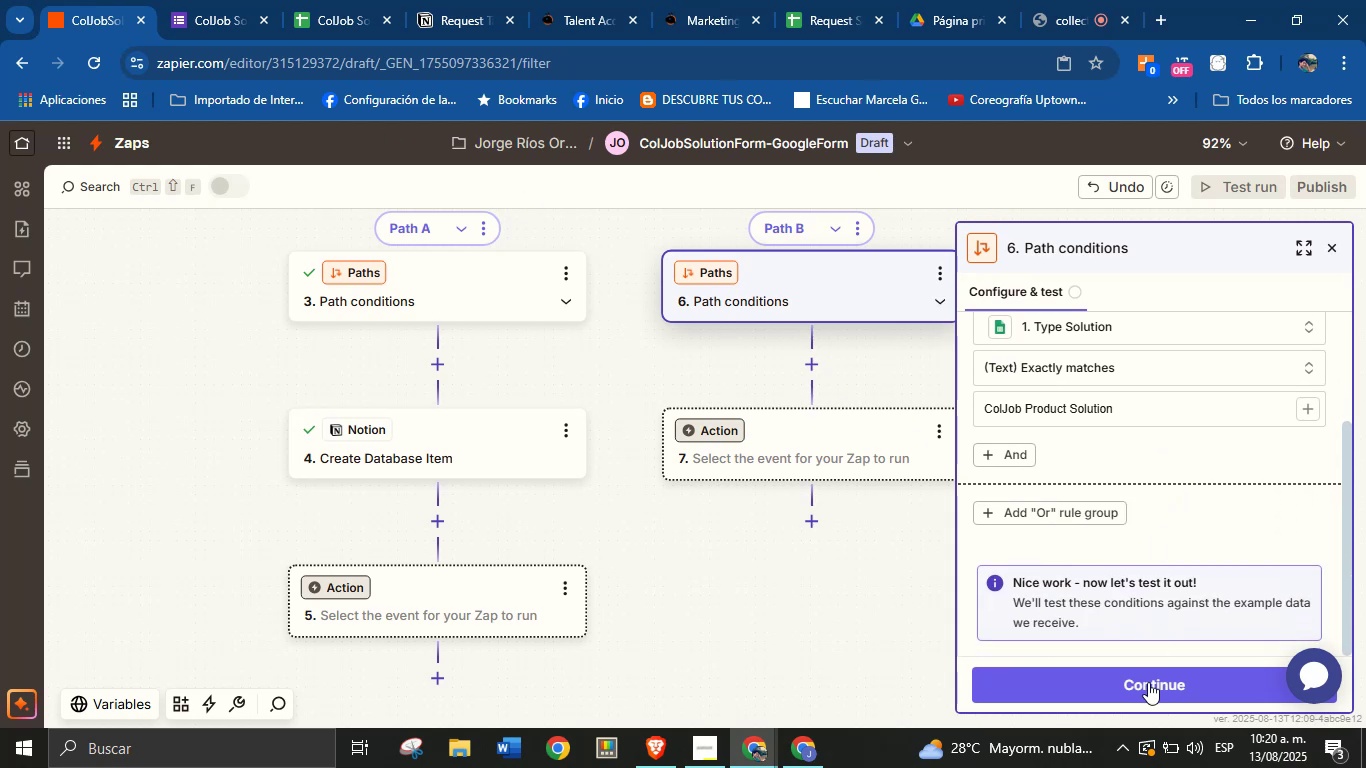 
left_click([1148, 682])
 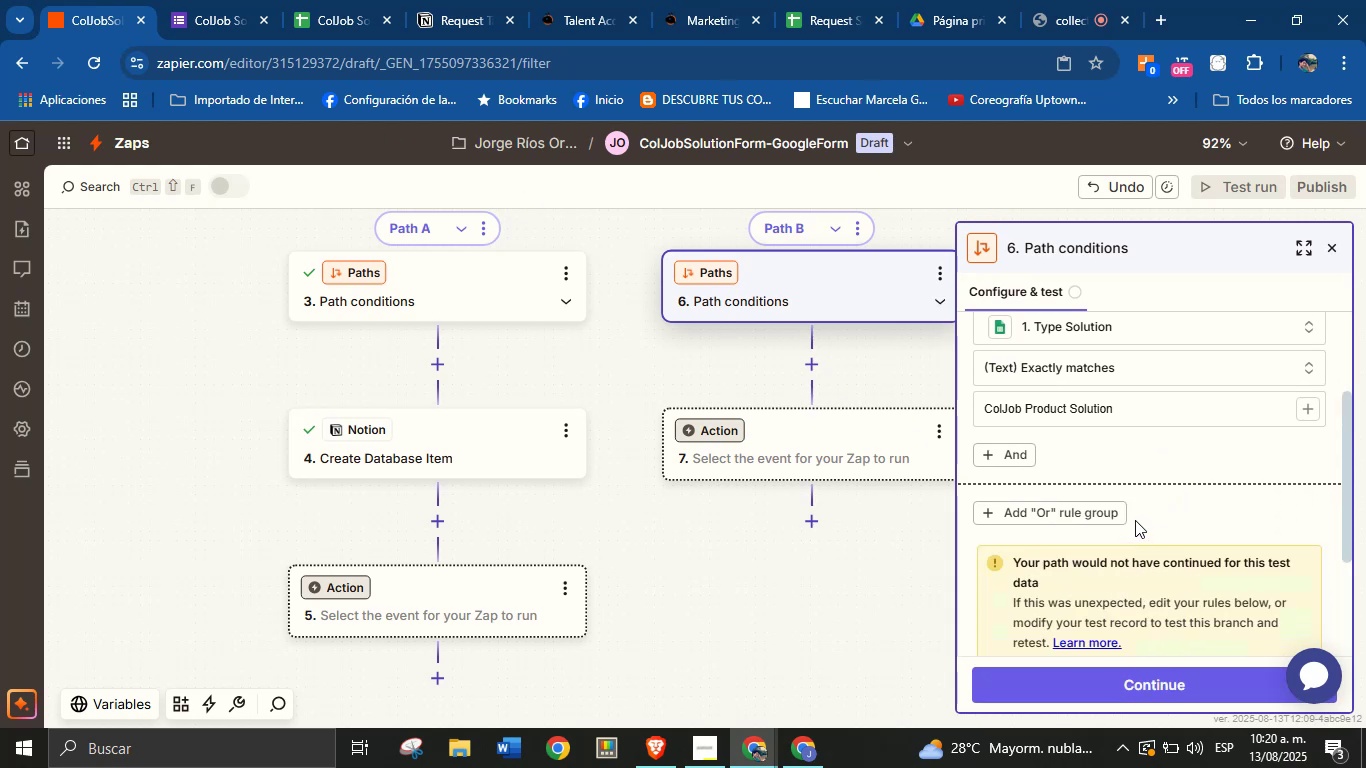 
scroll: coordinate [1131, 507], scroll_direction: down, amount: 3.0
 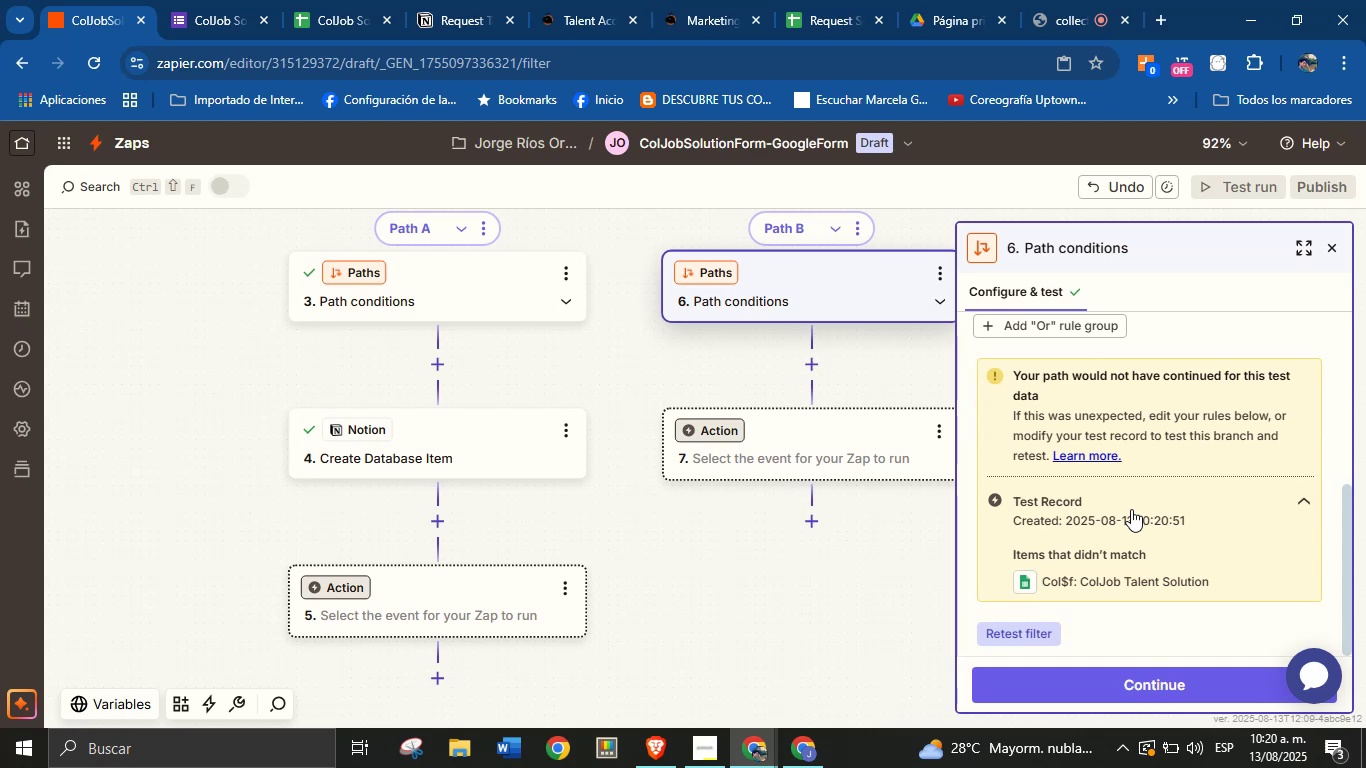 
scroll: coordinate [1131, 509], scroll_direction: up, amount: 1.0
 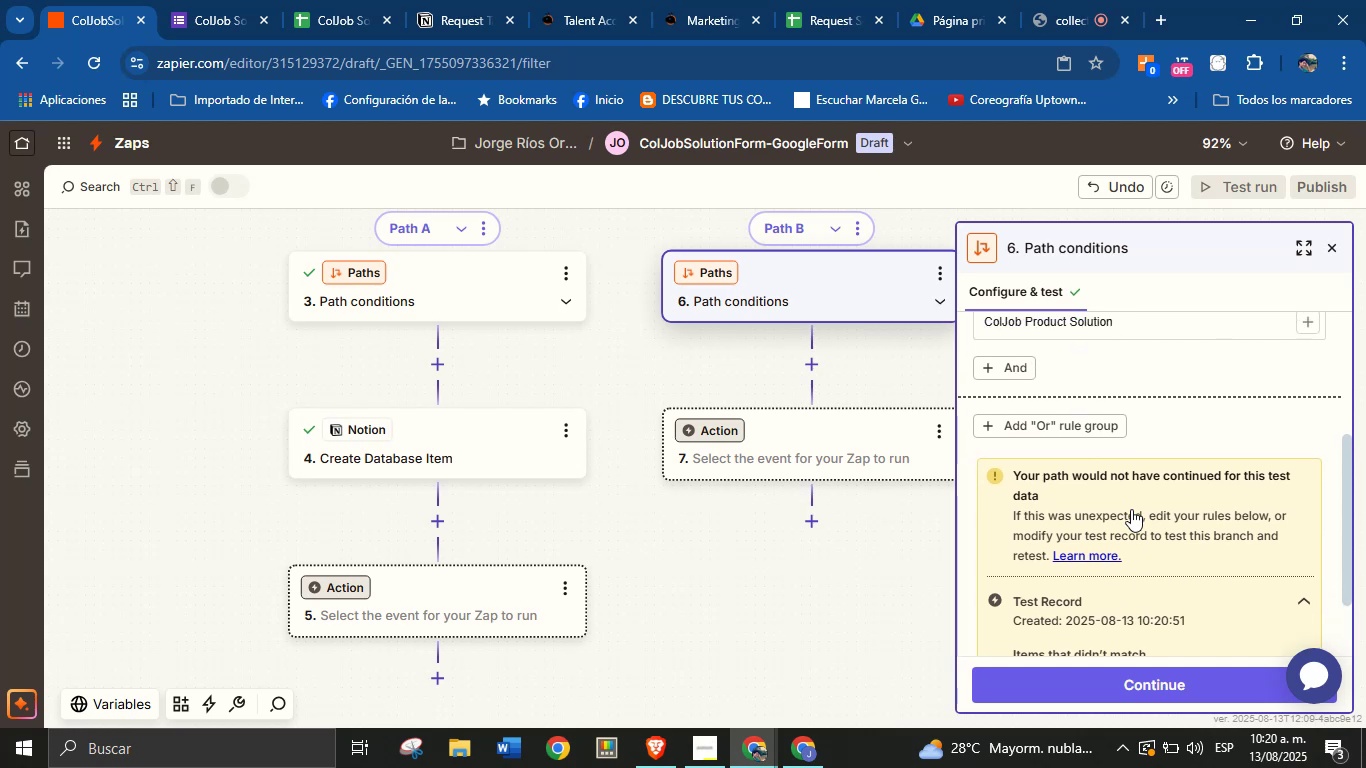 
scroll: coordinate [1131, 516], scroll_direction: down, amount: 2.0
 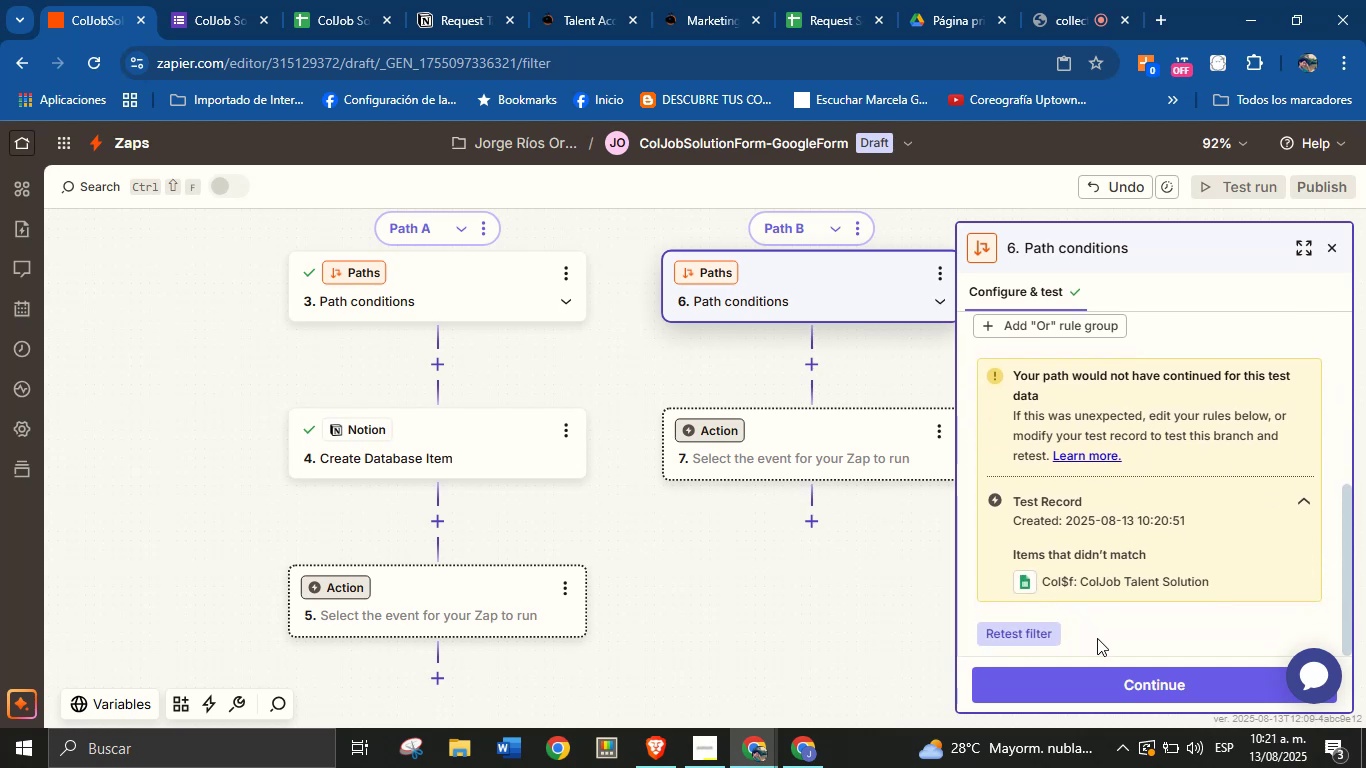 
scroll: coordinate [1136, 612], scroll_direction: up, amount: 2.0
 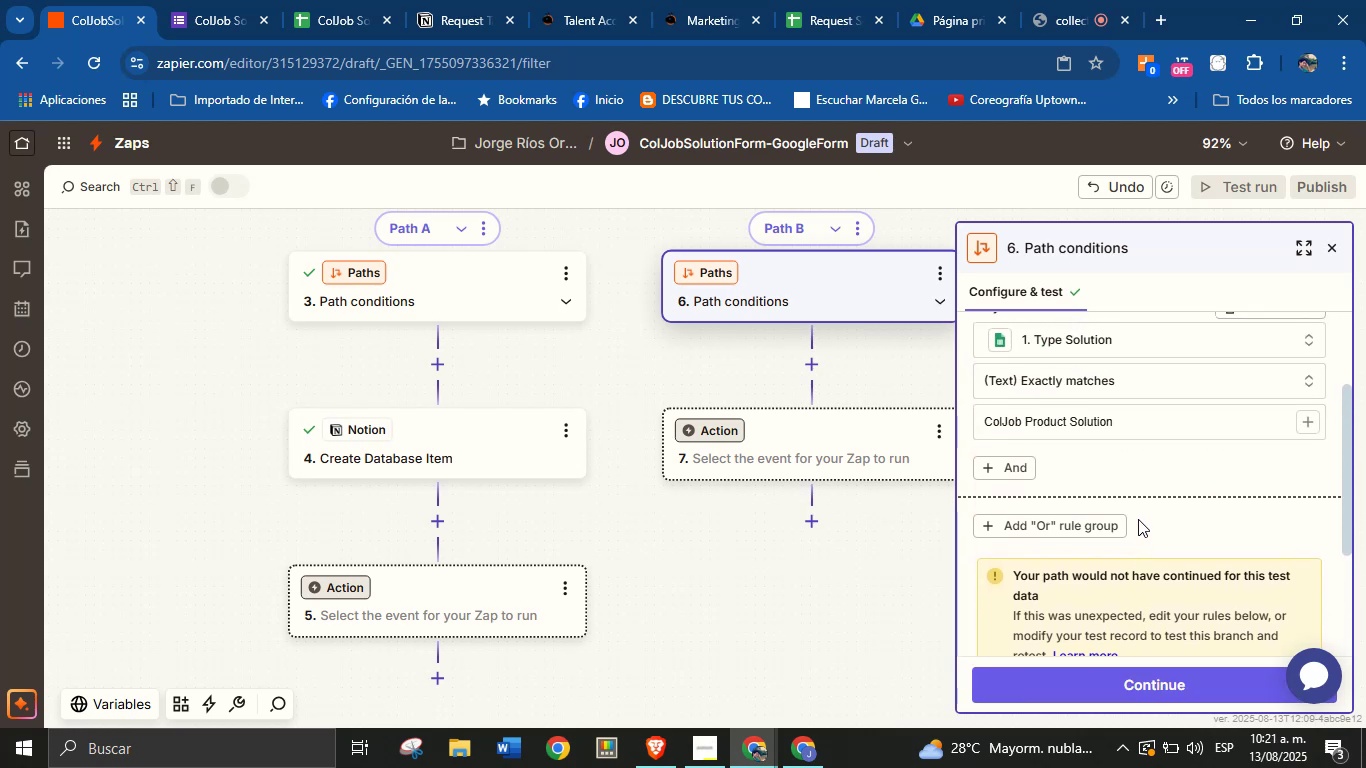 
scroll: coordinate [1138, 535], scroll_direction: down, amount: 6.0
 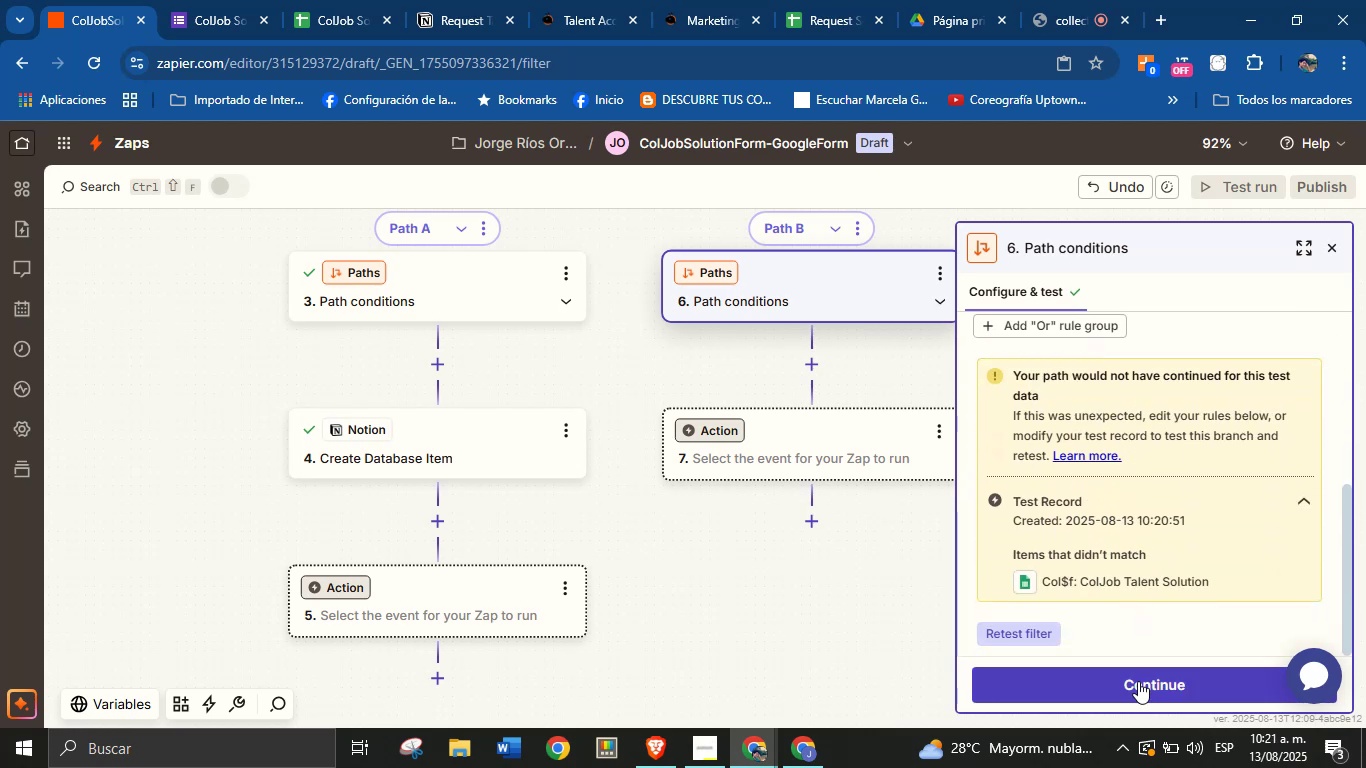 
left_click([1138, 682])
 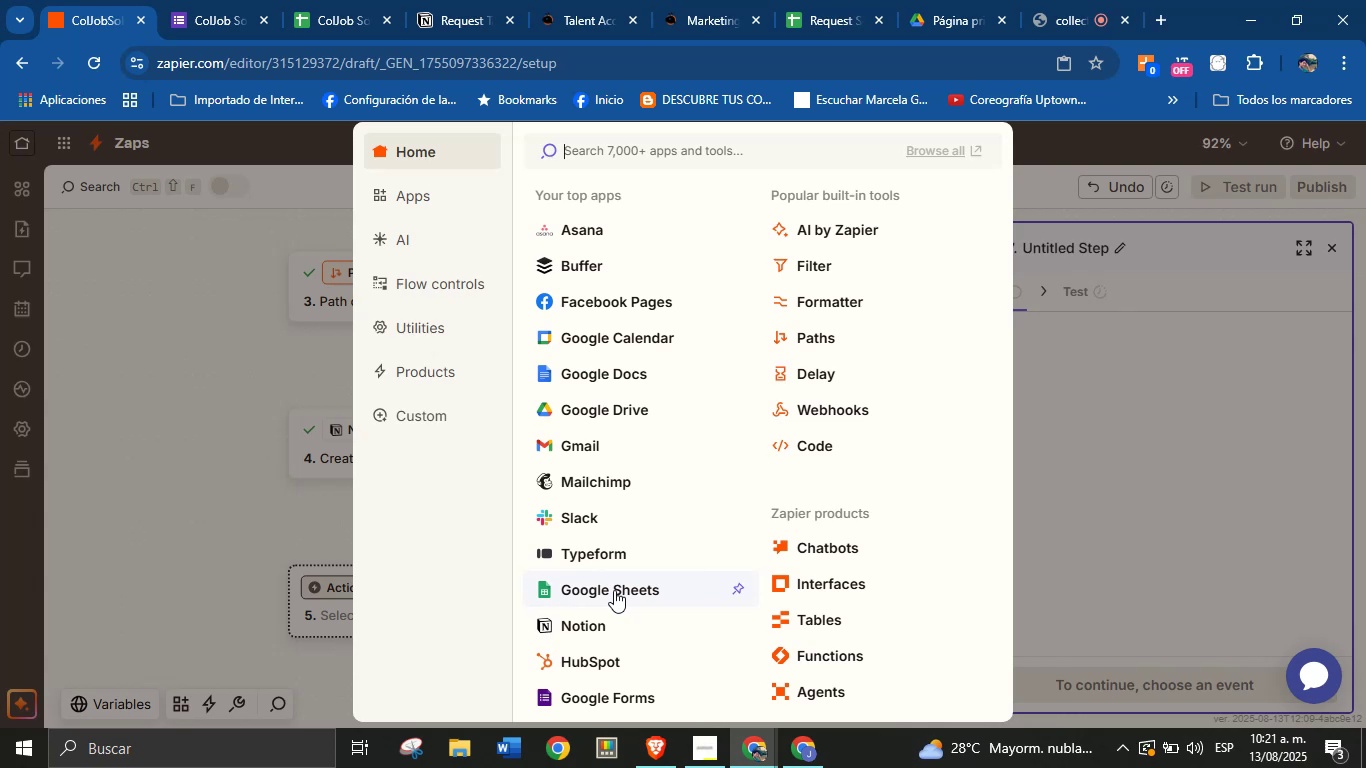 
wait(19.97)
 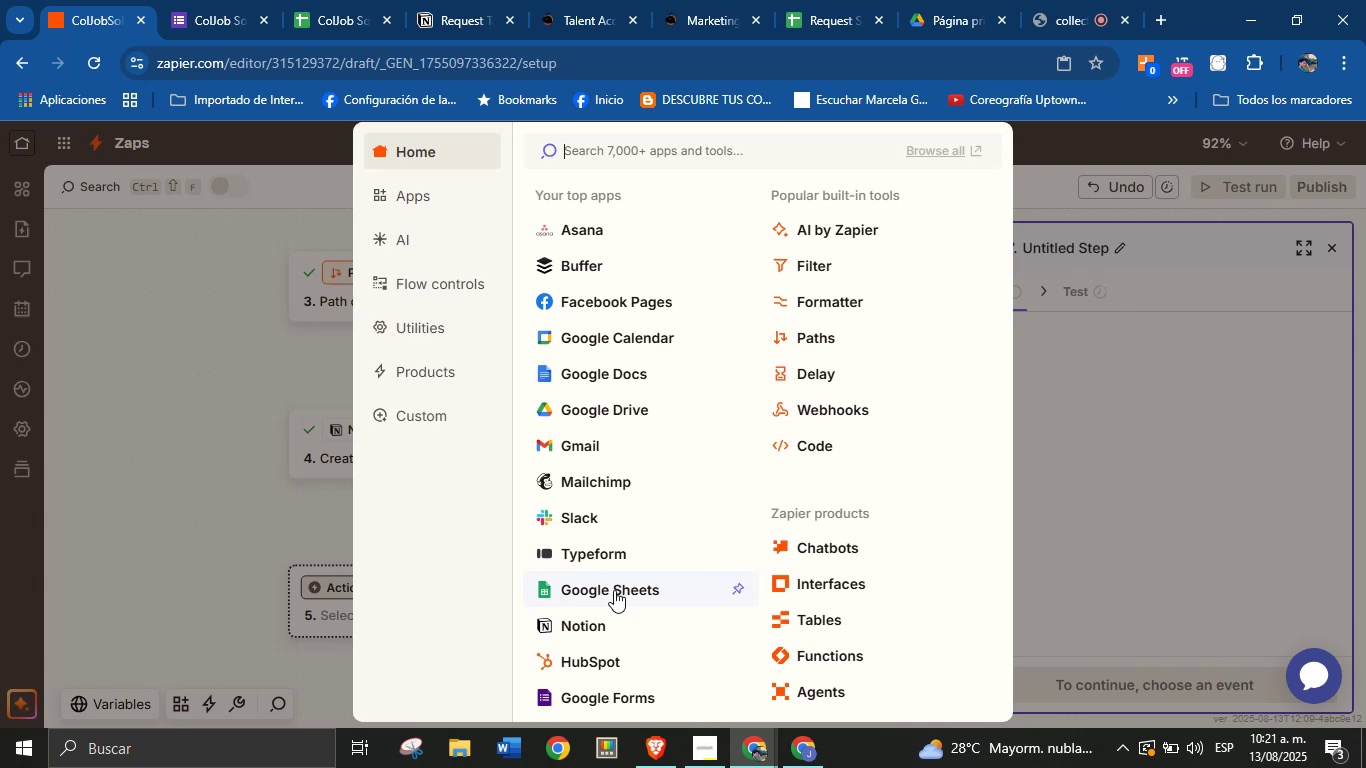 
scroll: coordinate [640, 411], scroll_direction: up, amount: 5.0
 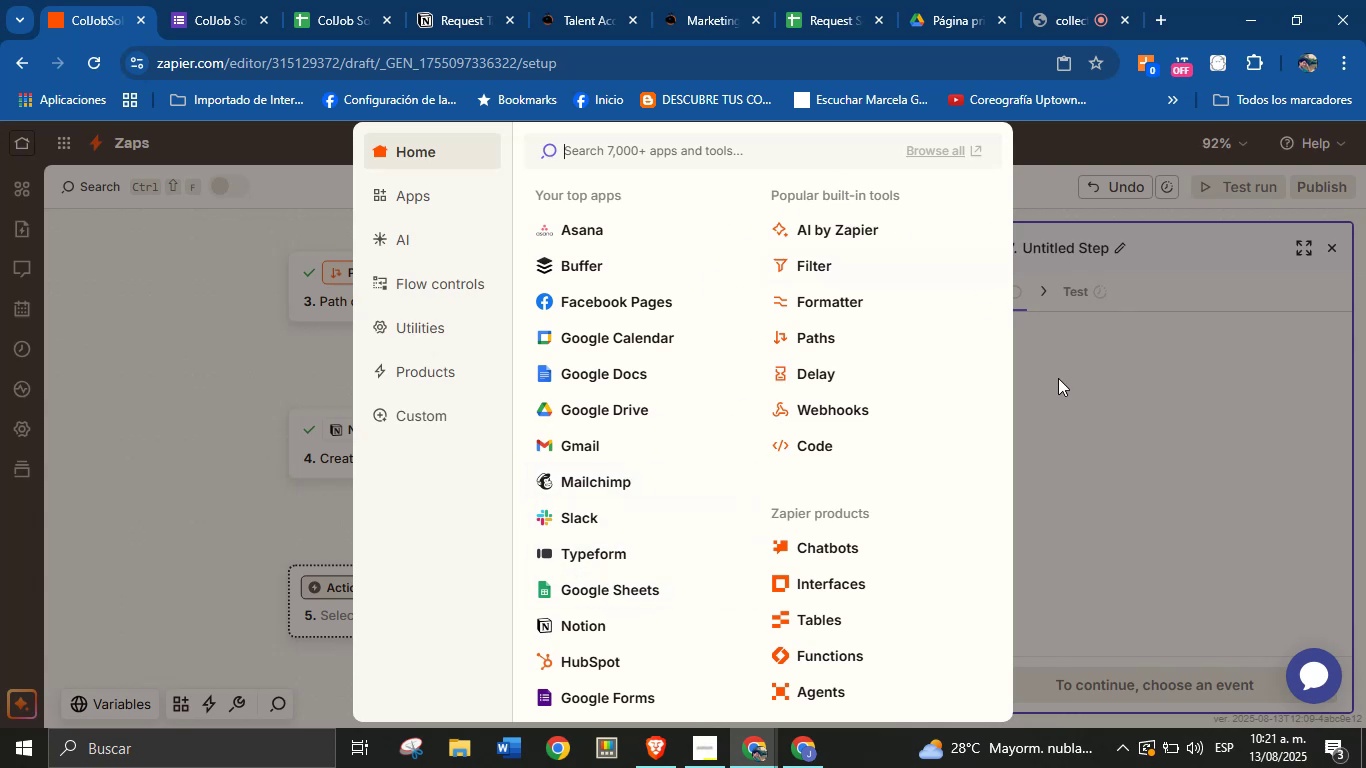 
left_click([587, 593])
 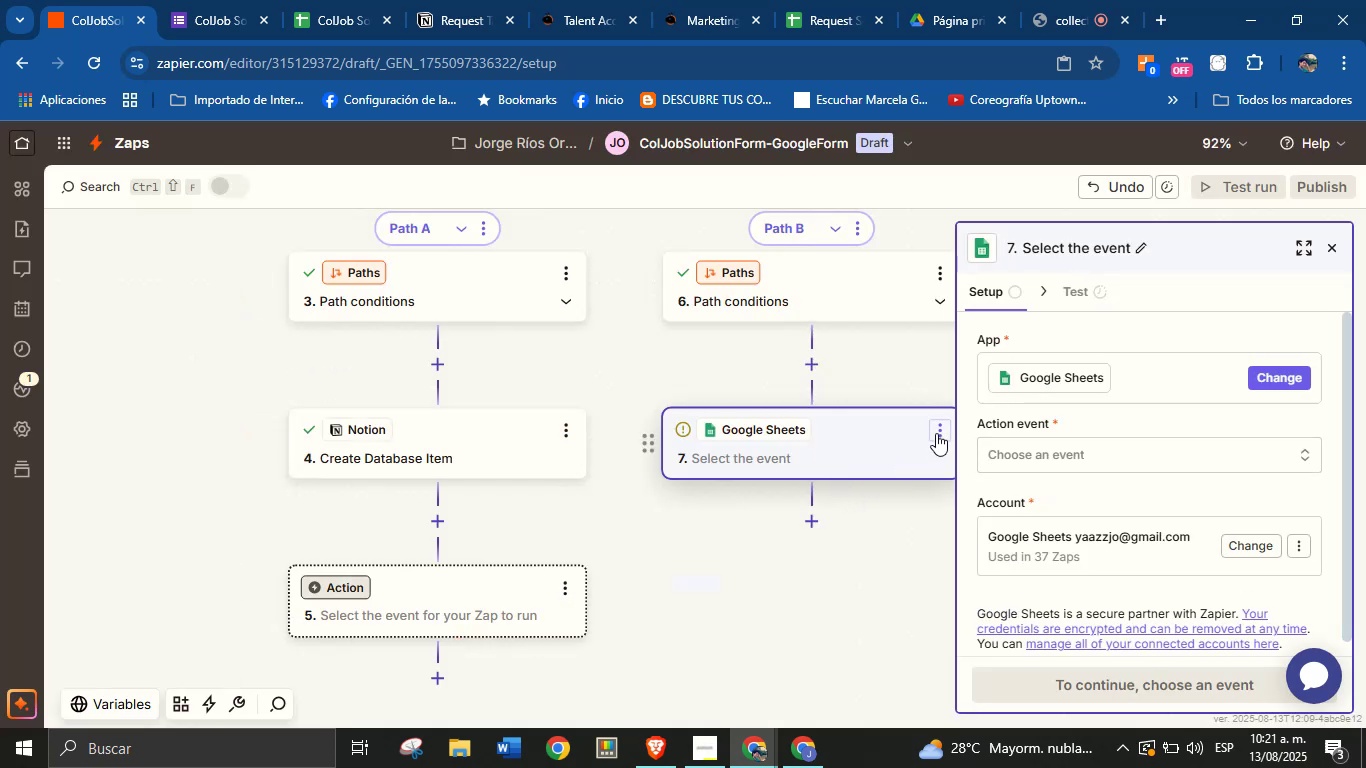 
wait(6.13)
 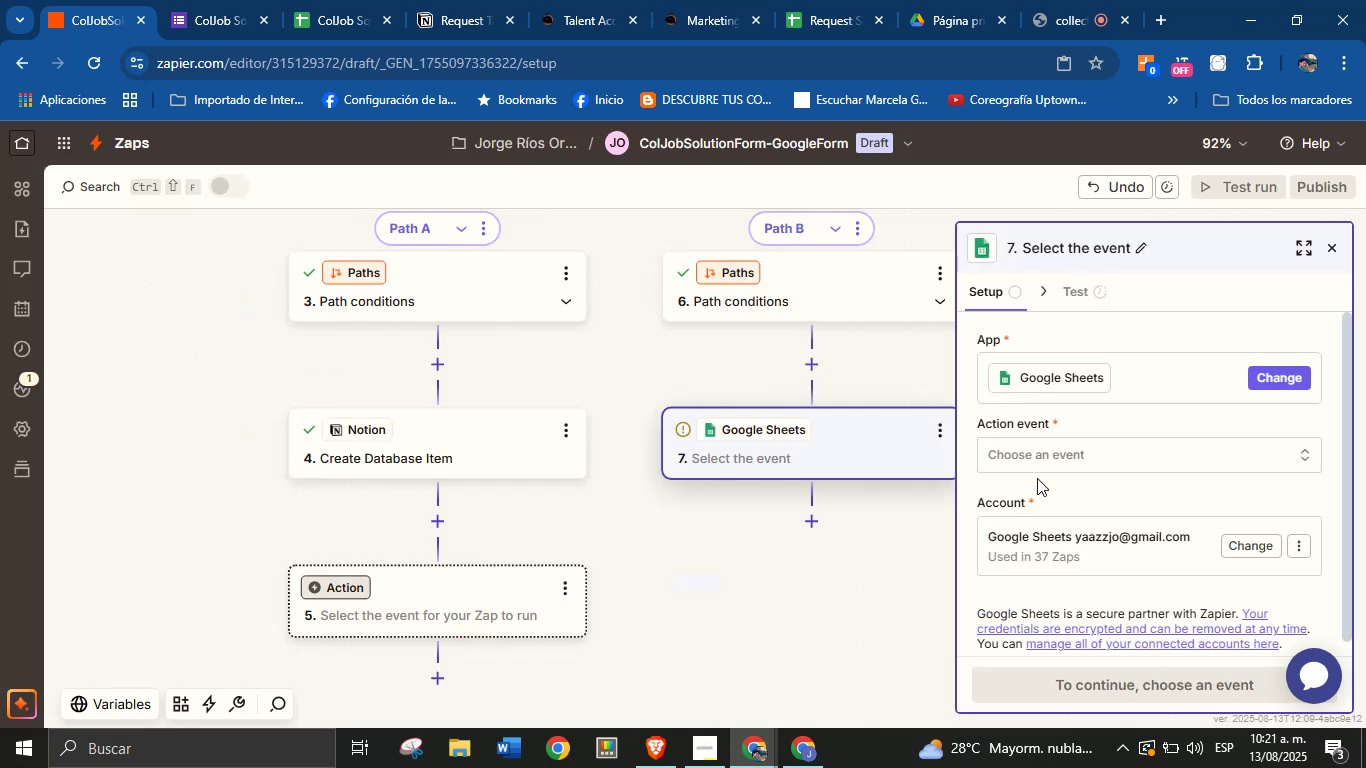 
left_click([1254, 379])
 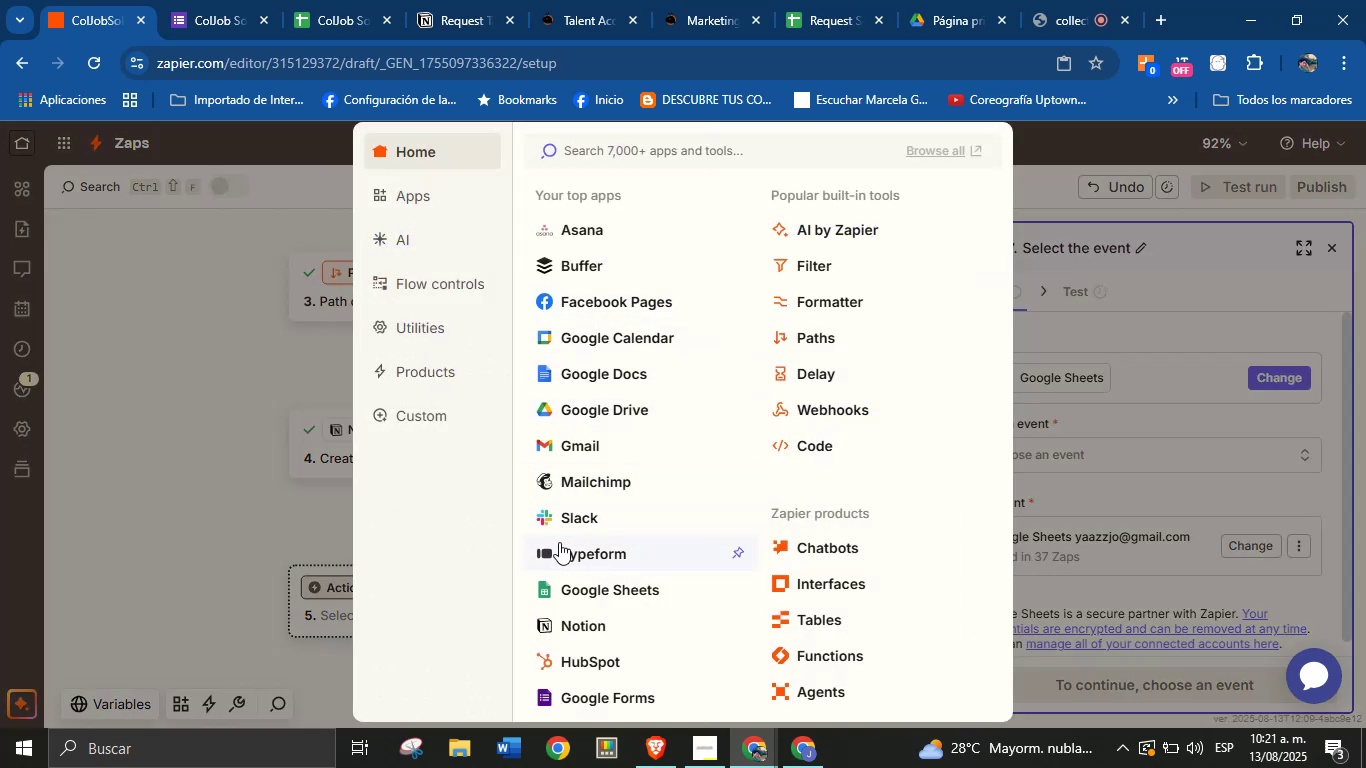 
wait(7.23)
 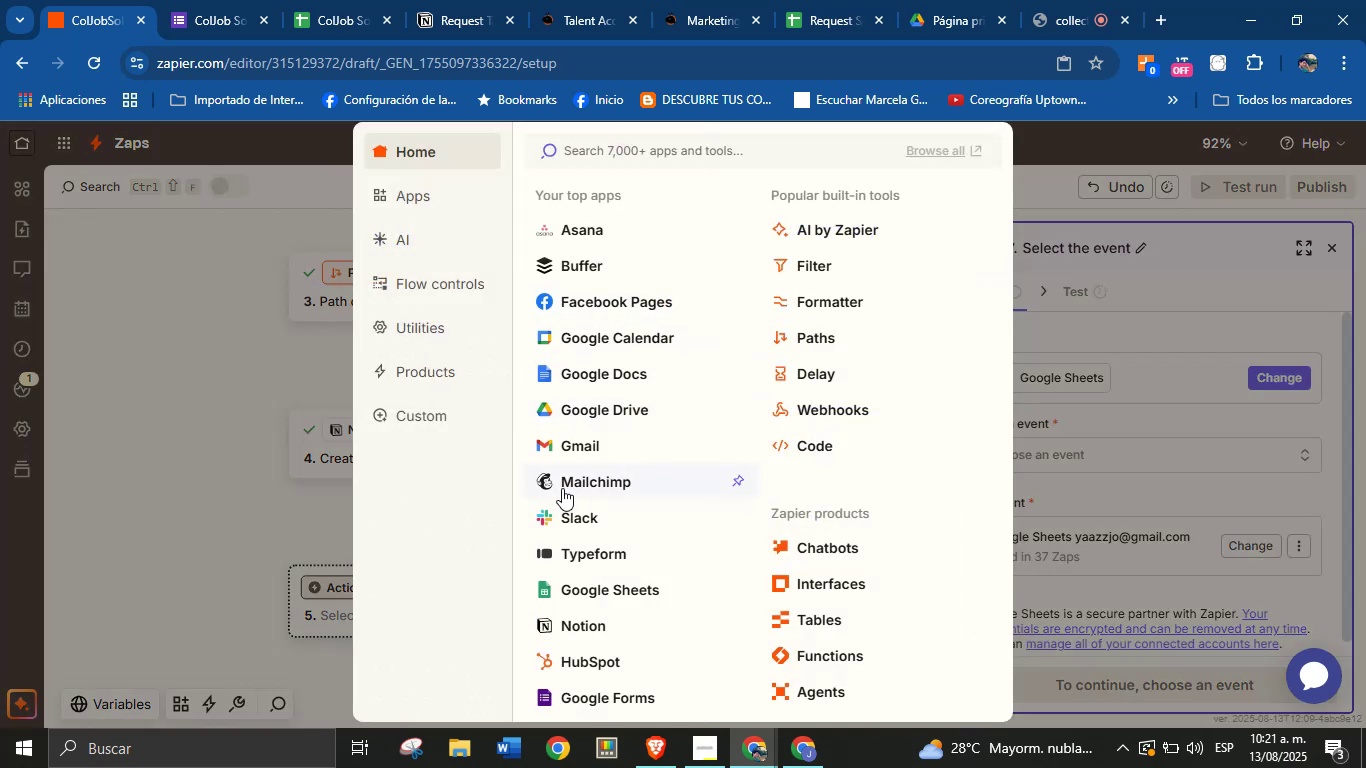 
scroll: coordinate [589, 508], scroll_direction: none, amount: 0.0
 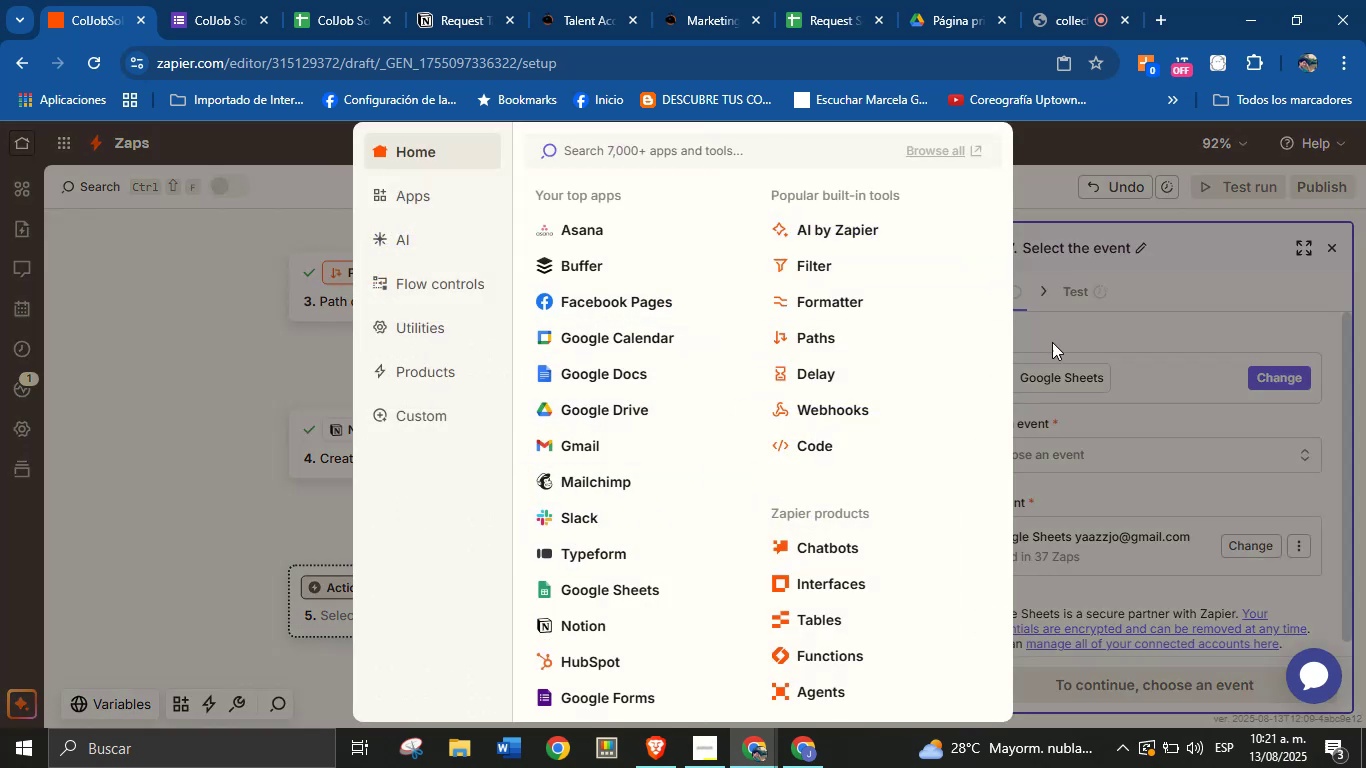 
left_click([1084, 365])
 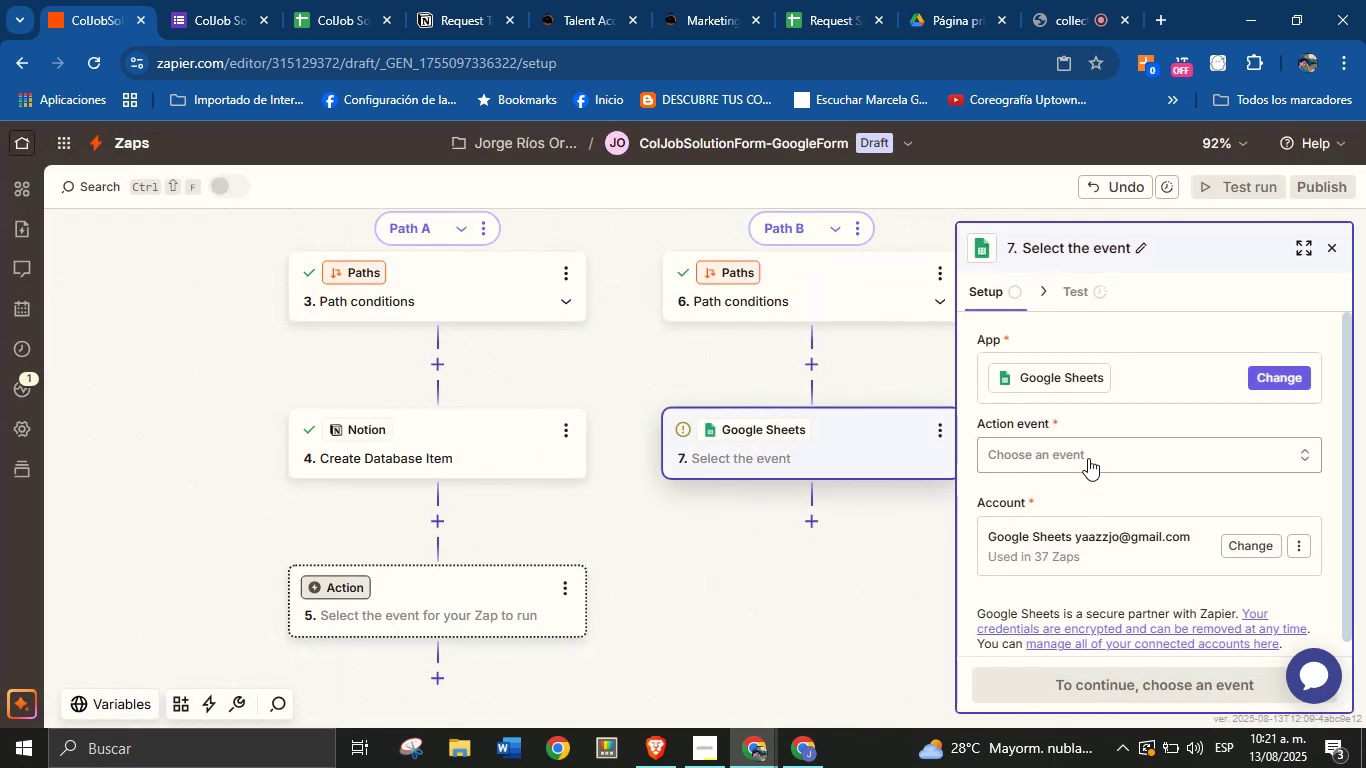 
left_click([1088, 458])
 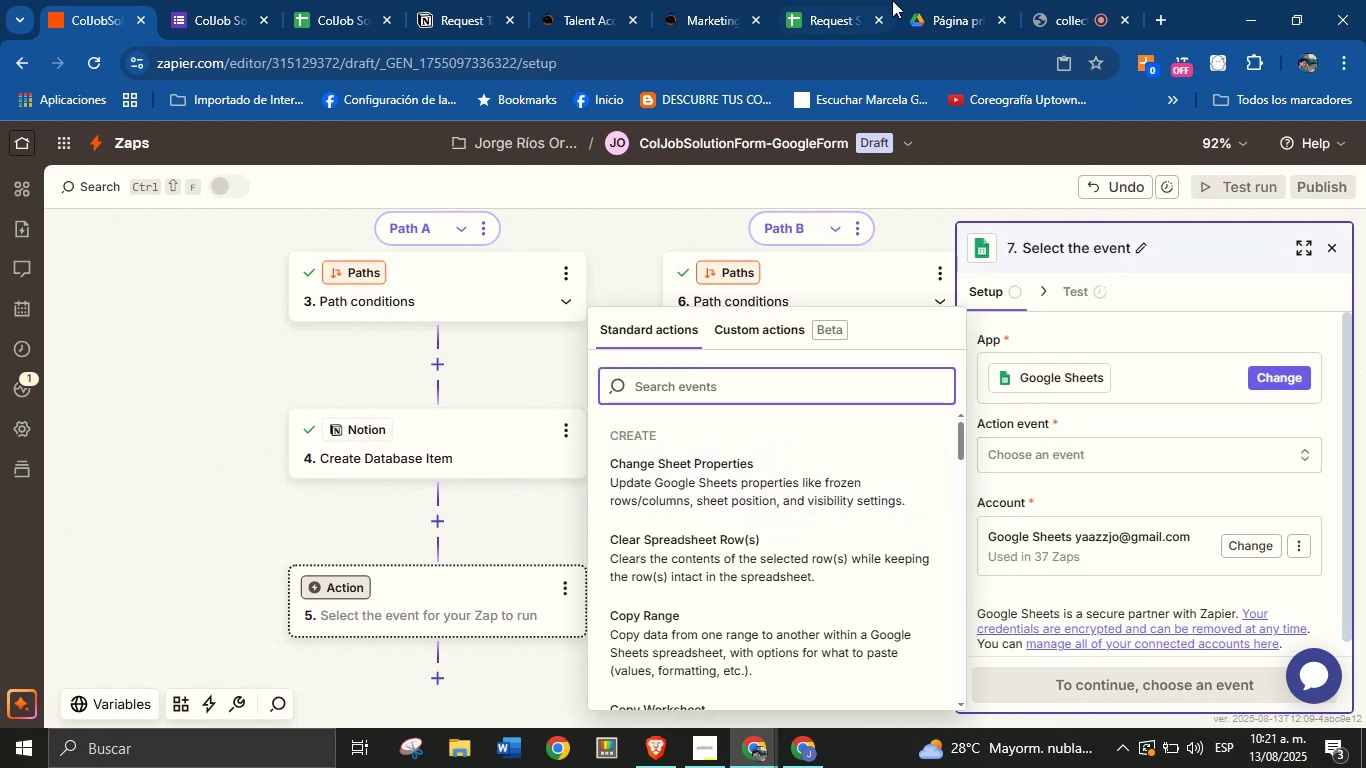 
left_click([471, 0])
 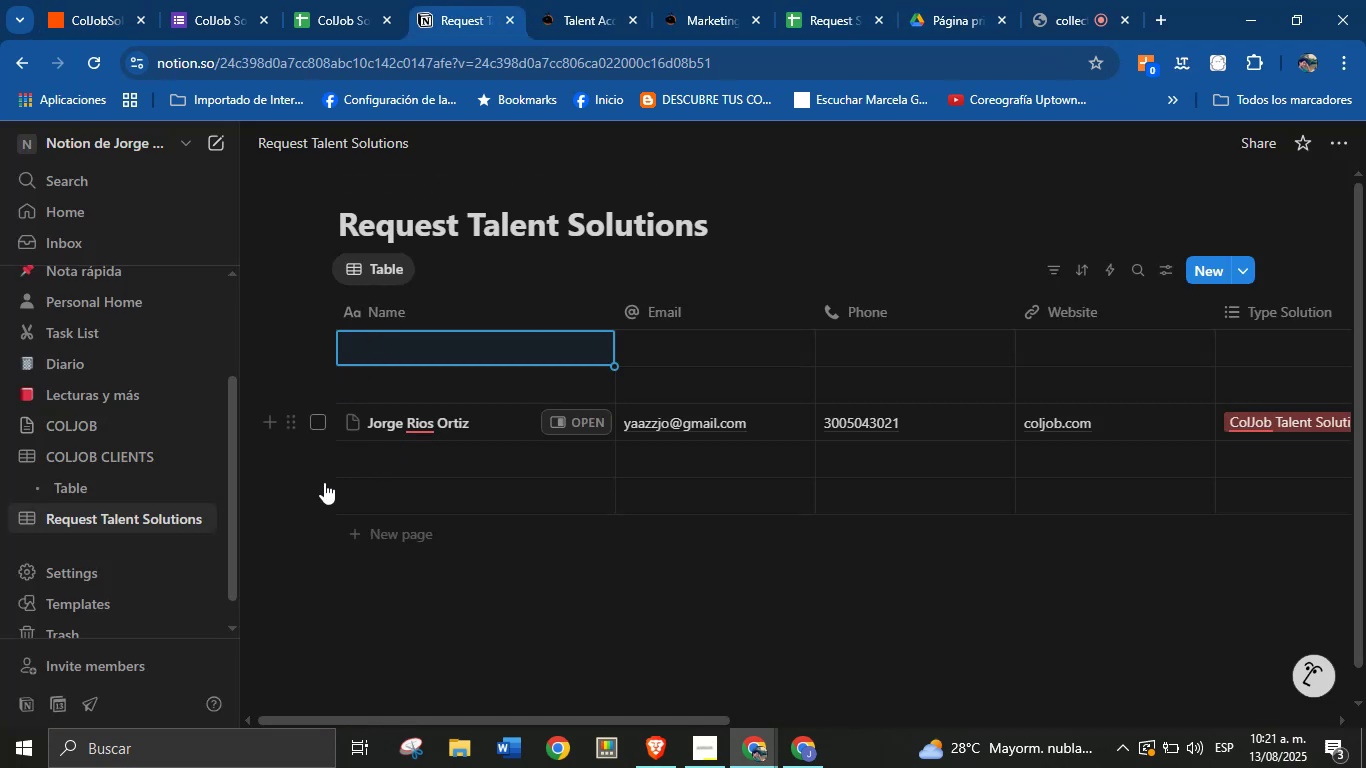 
left_click([617, 608])
 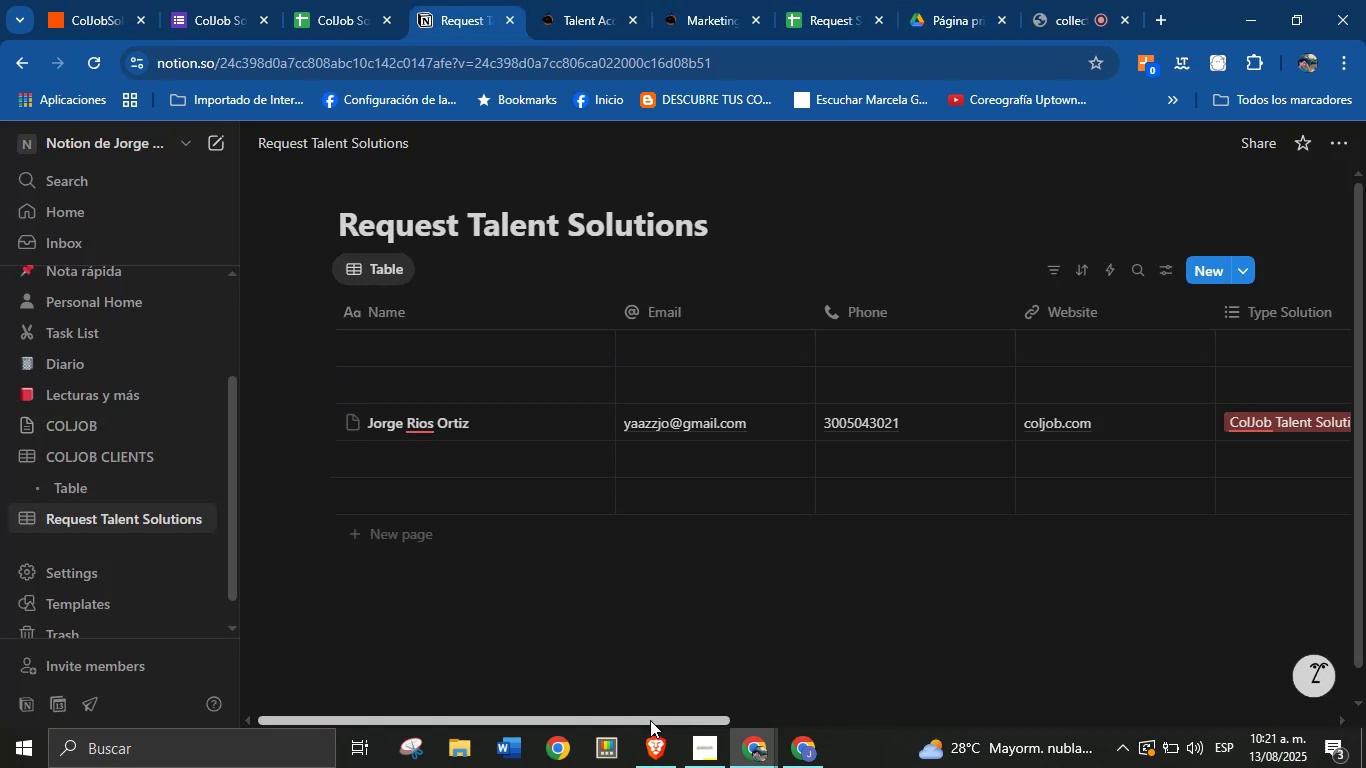 
left_click_drag(start_coordinate=[650, 720], to_coordinate=[646, 708])
 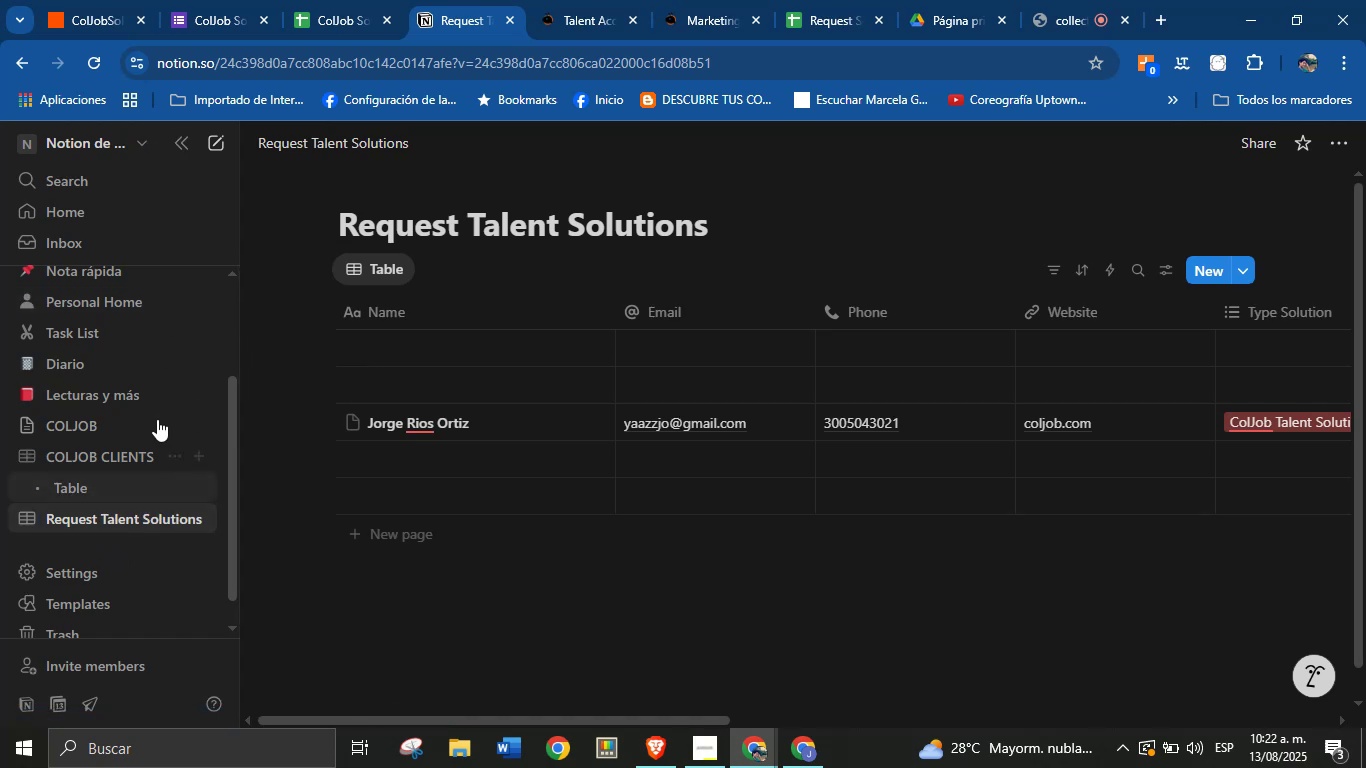 
wait(43.22)
 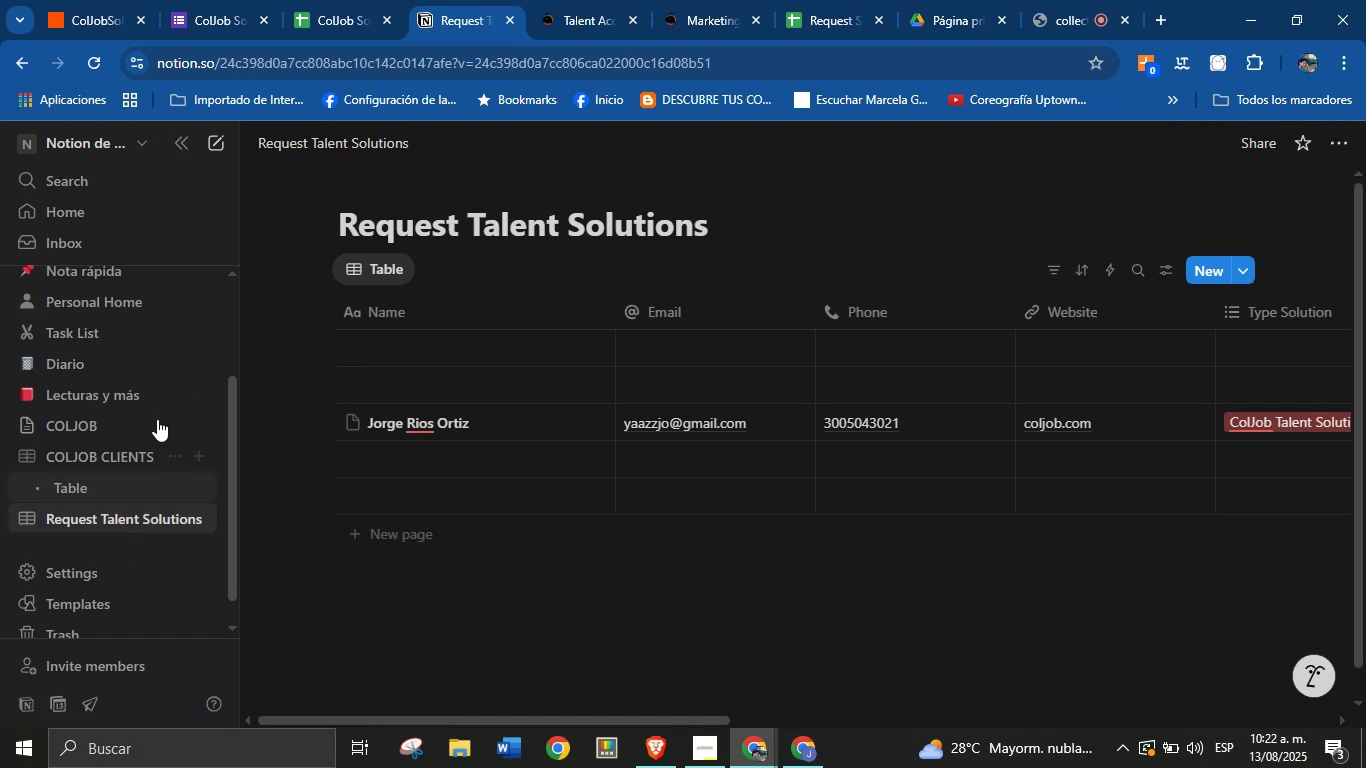 
left_click([25, 516])
 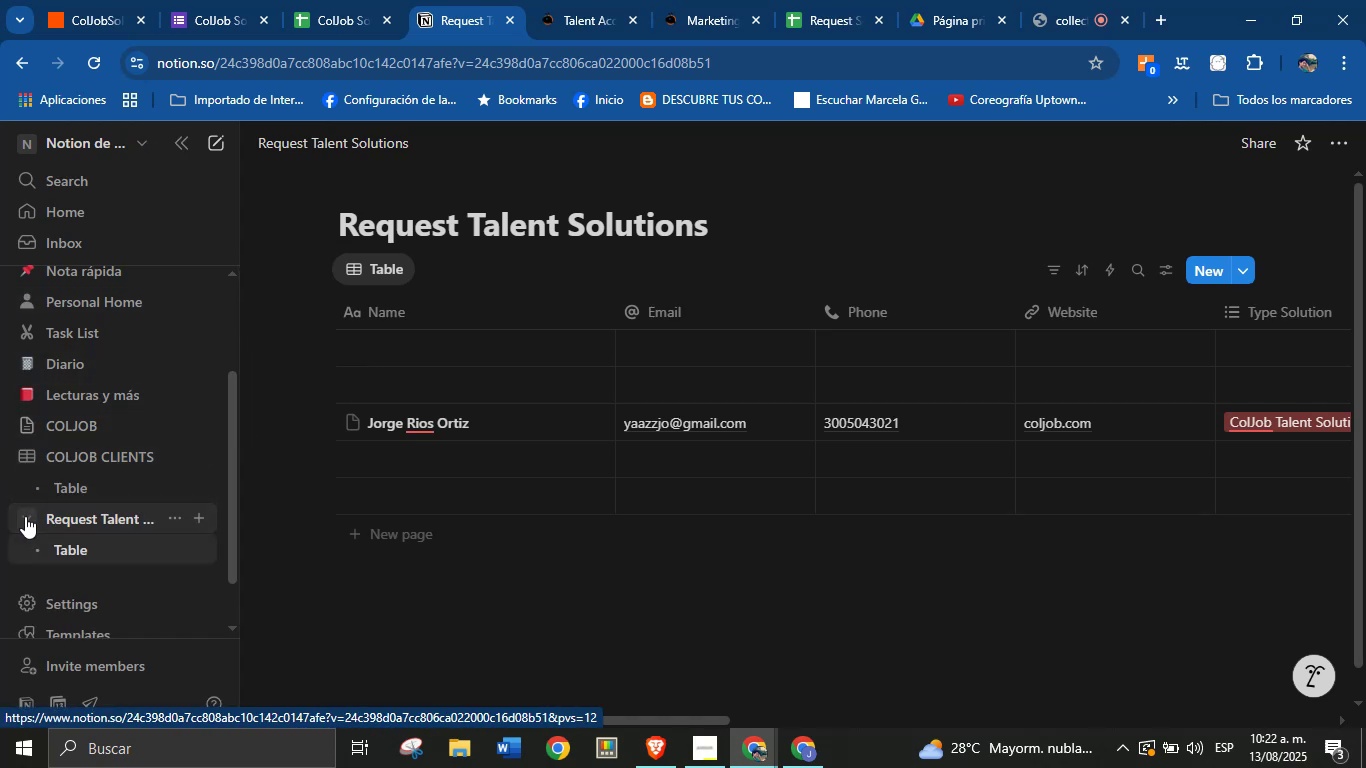 
left_click([25, 516])
 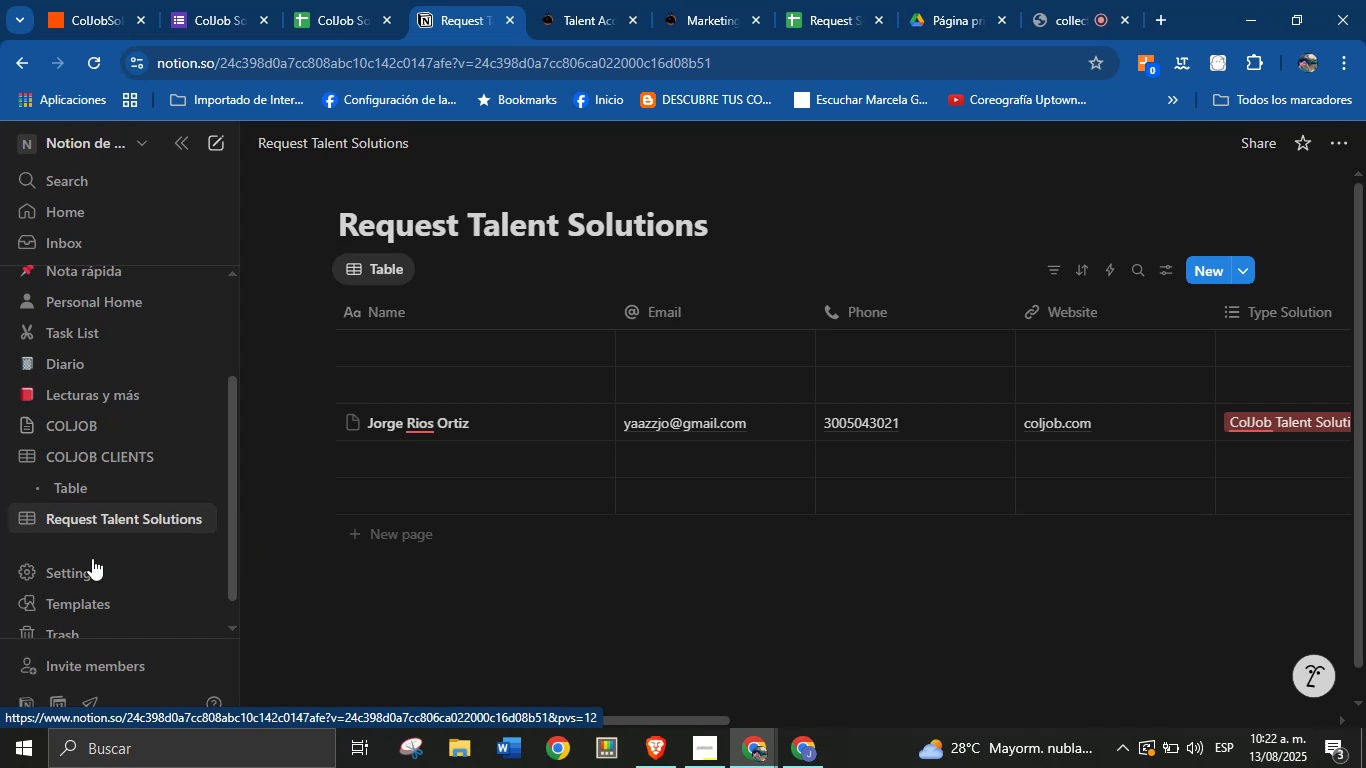 
scroll: coordinate [103, 385], scroll_direction: up, amount: 3.0
 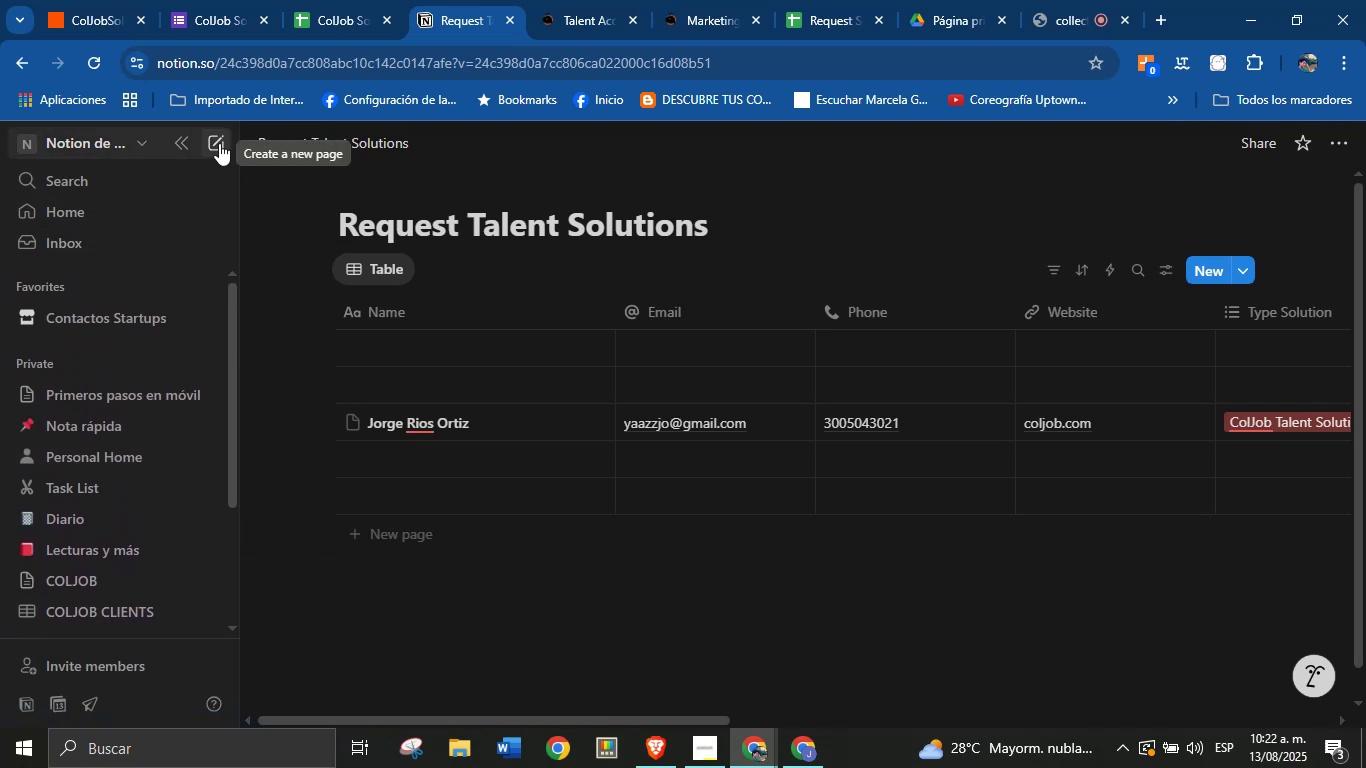 
left_click([219, 143])
 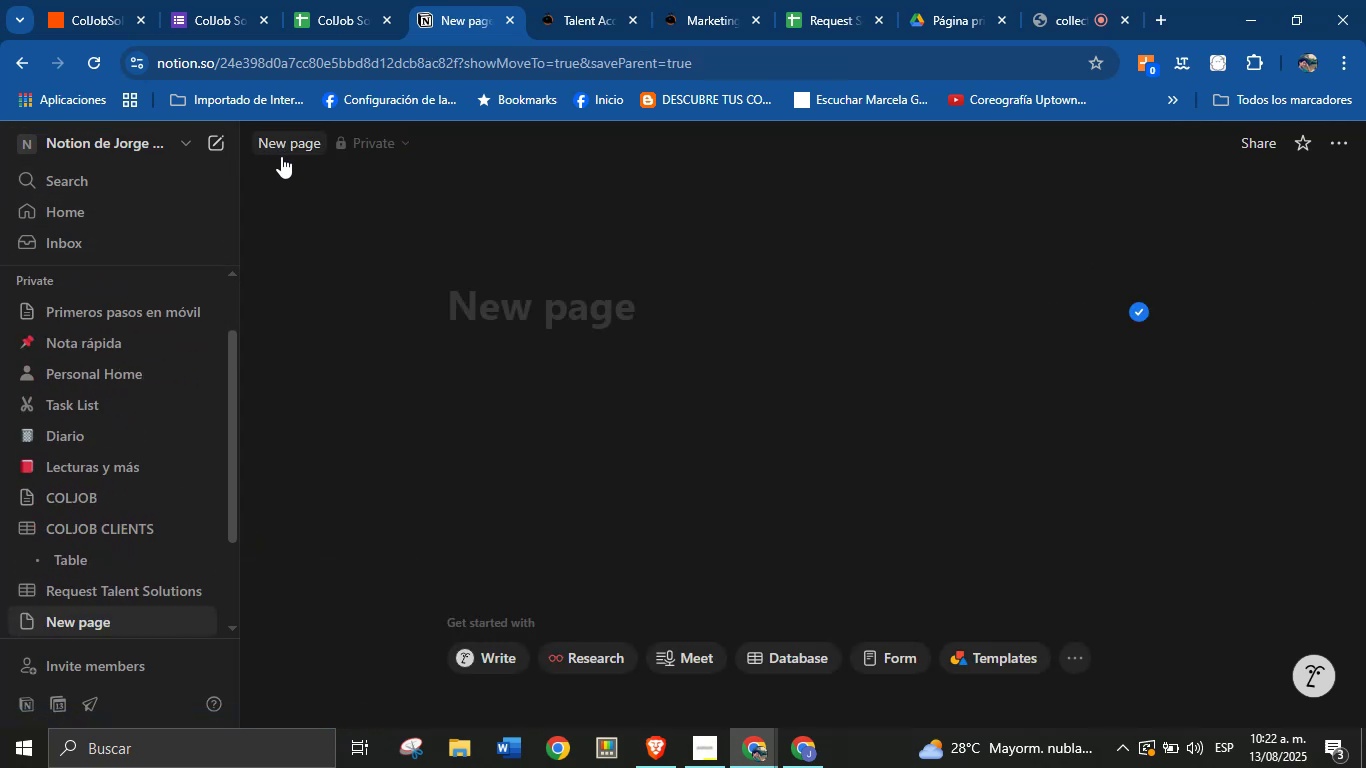 
mouse_move([360, 144])
 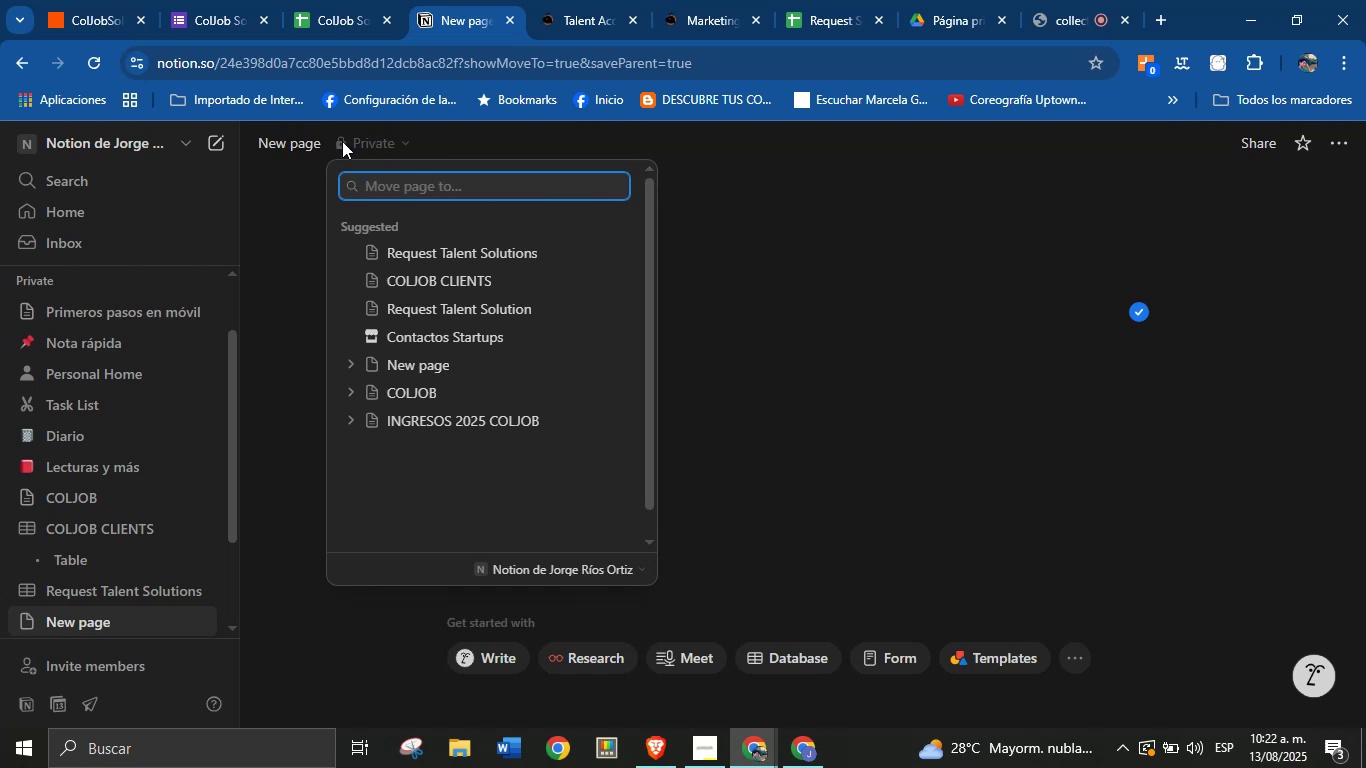 
double_click([342, 141])
 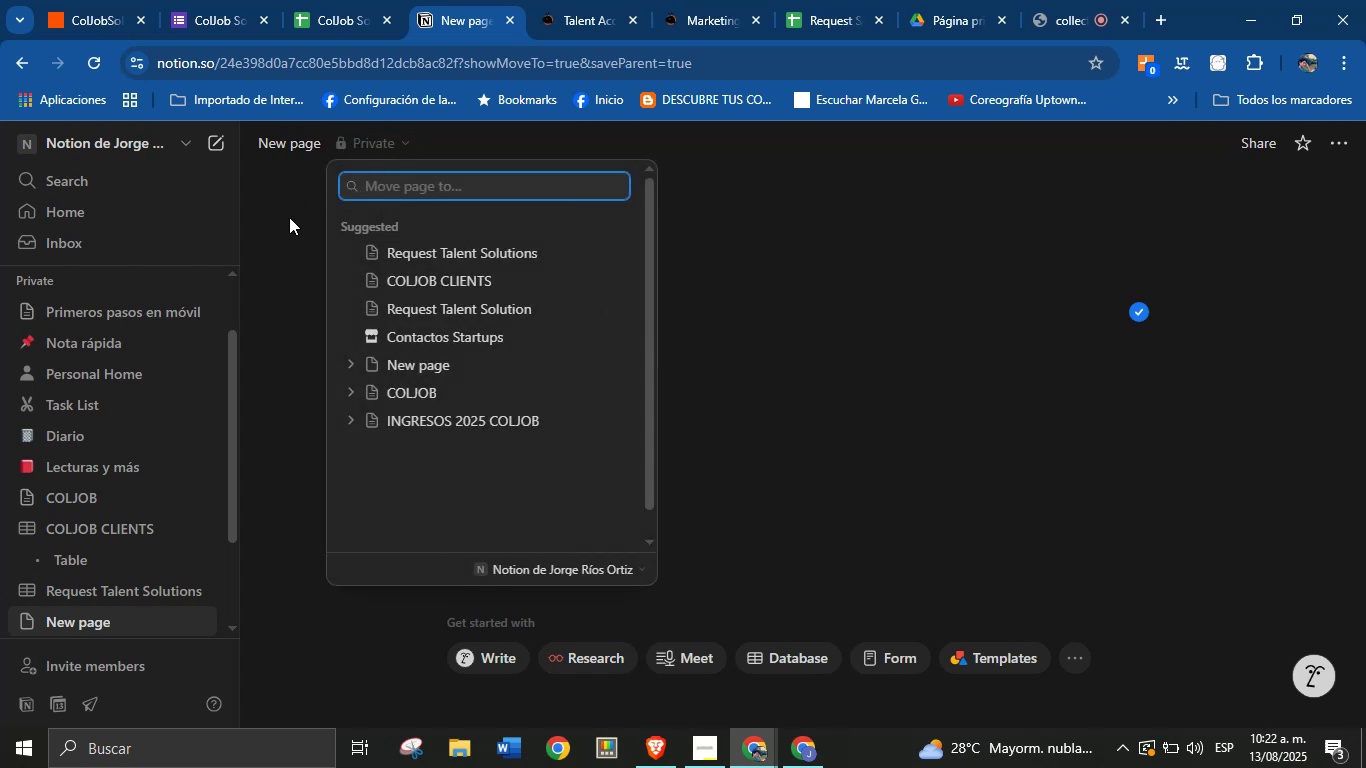 
left_click([289, 218])
 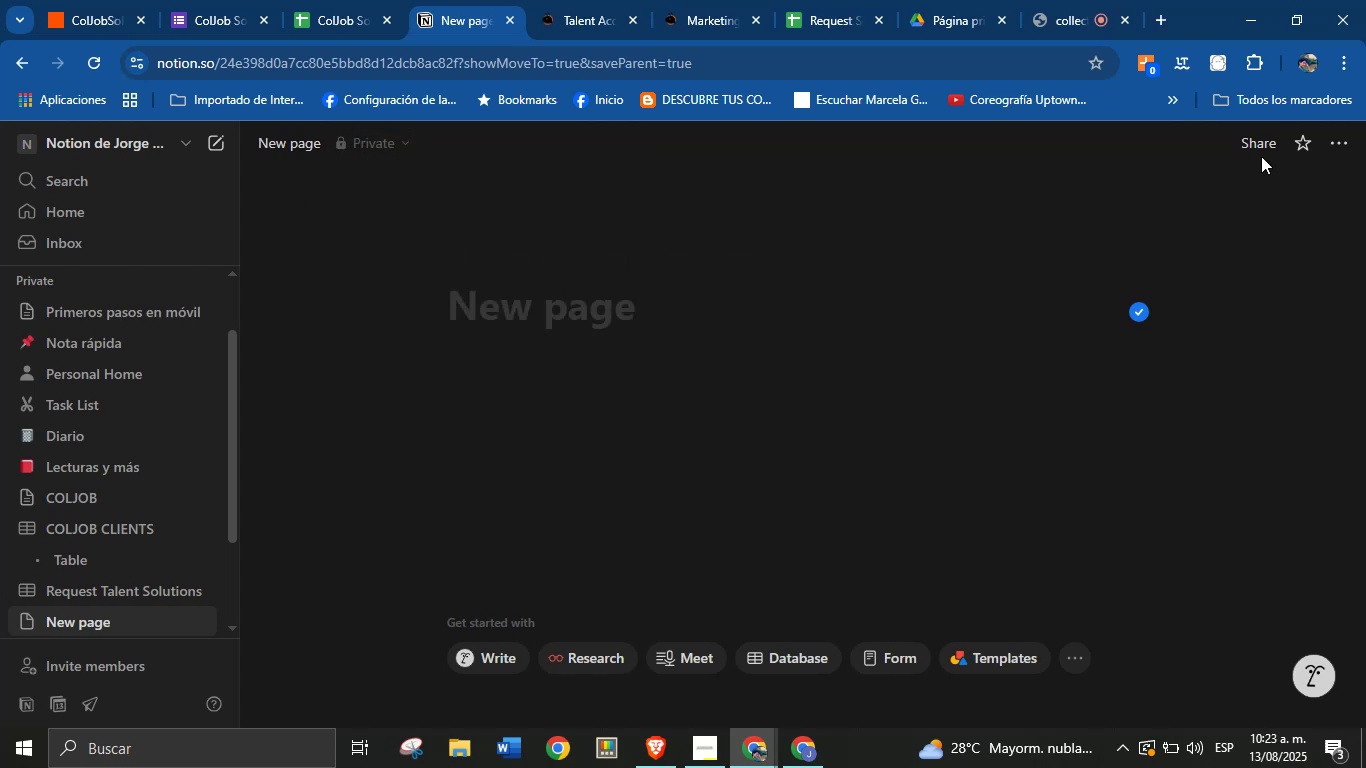 
left_click([1261, 150])
 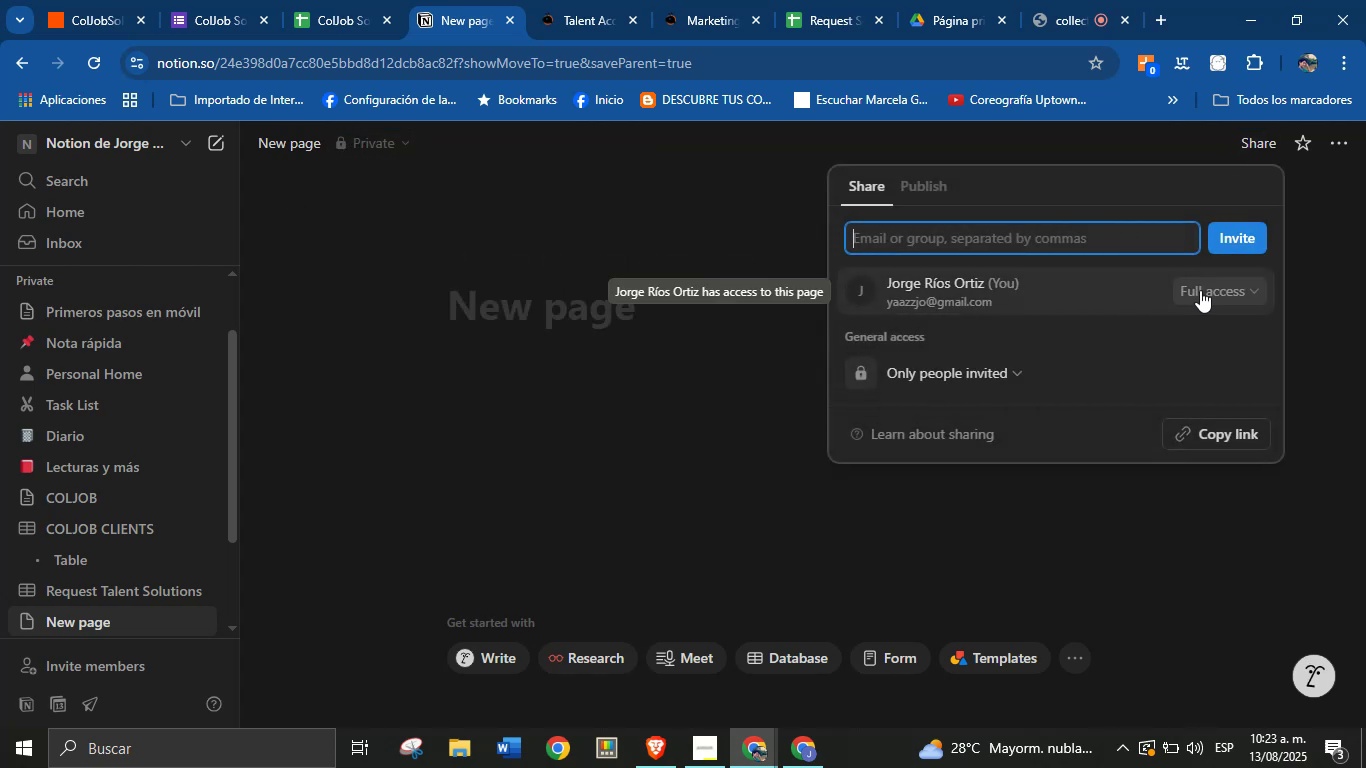 
left_click([995, 362])
 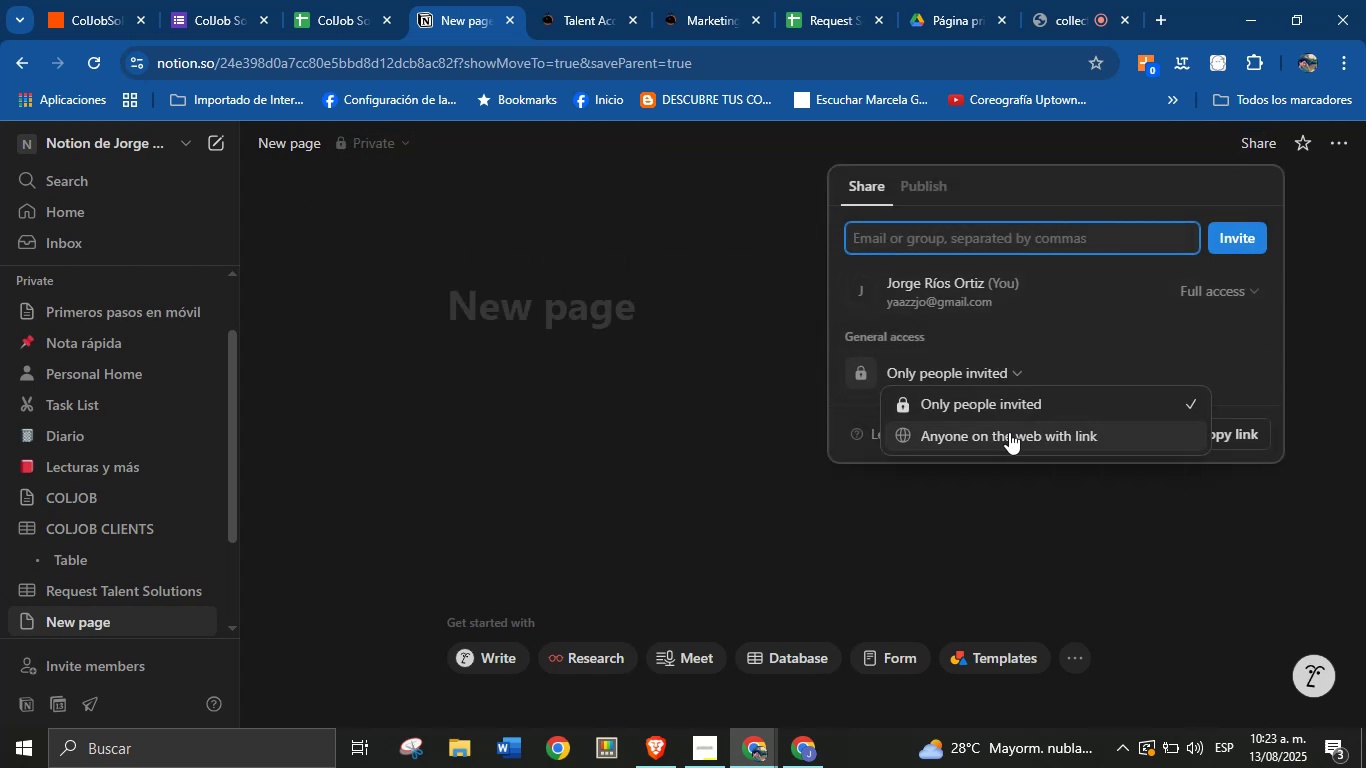 
left_click([1009, 432])
 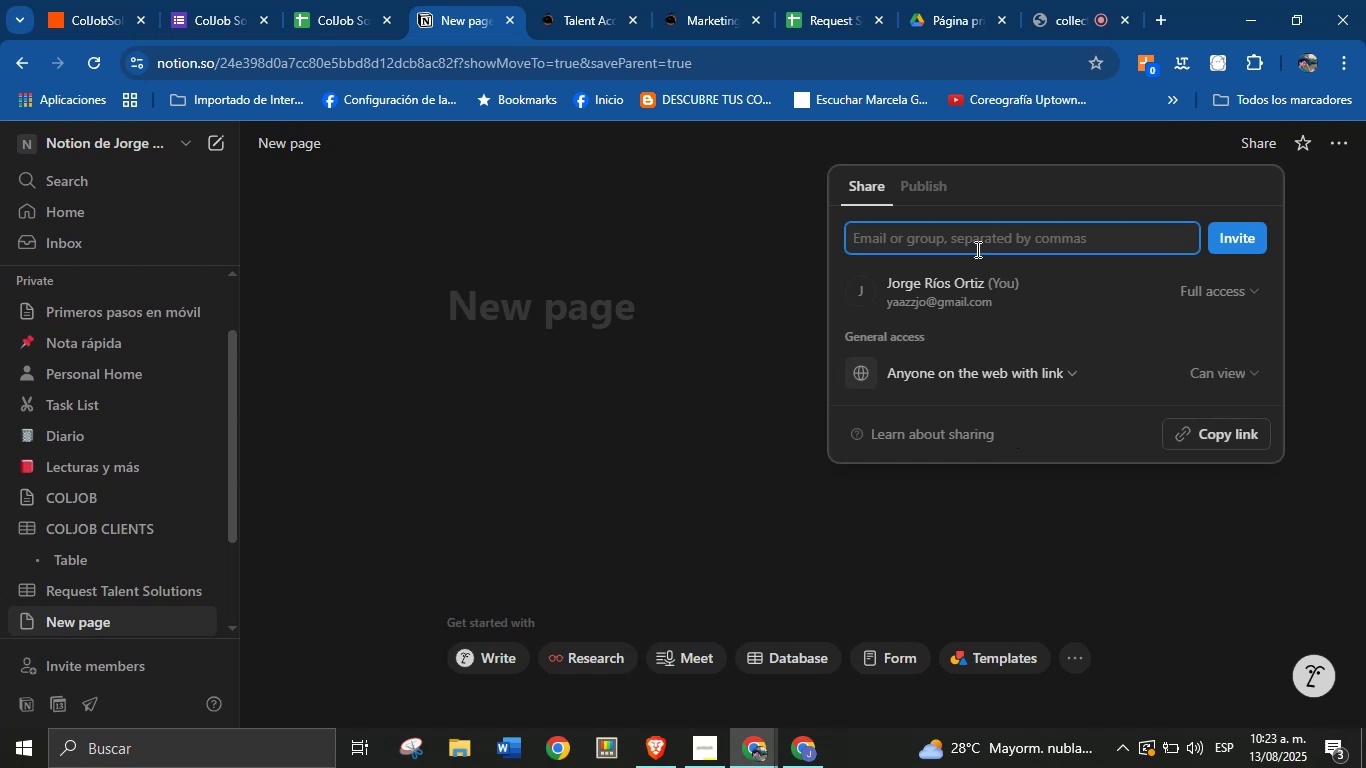 
left_click([458, 247])
 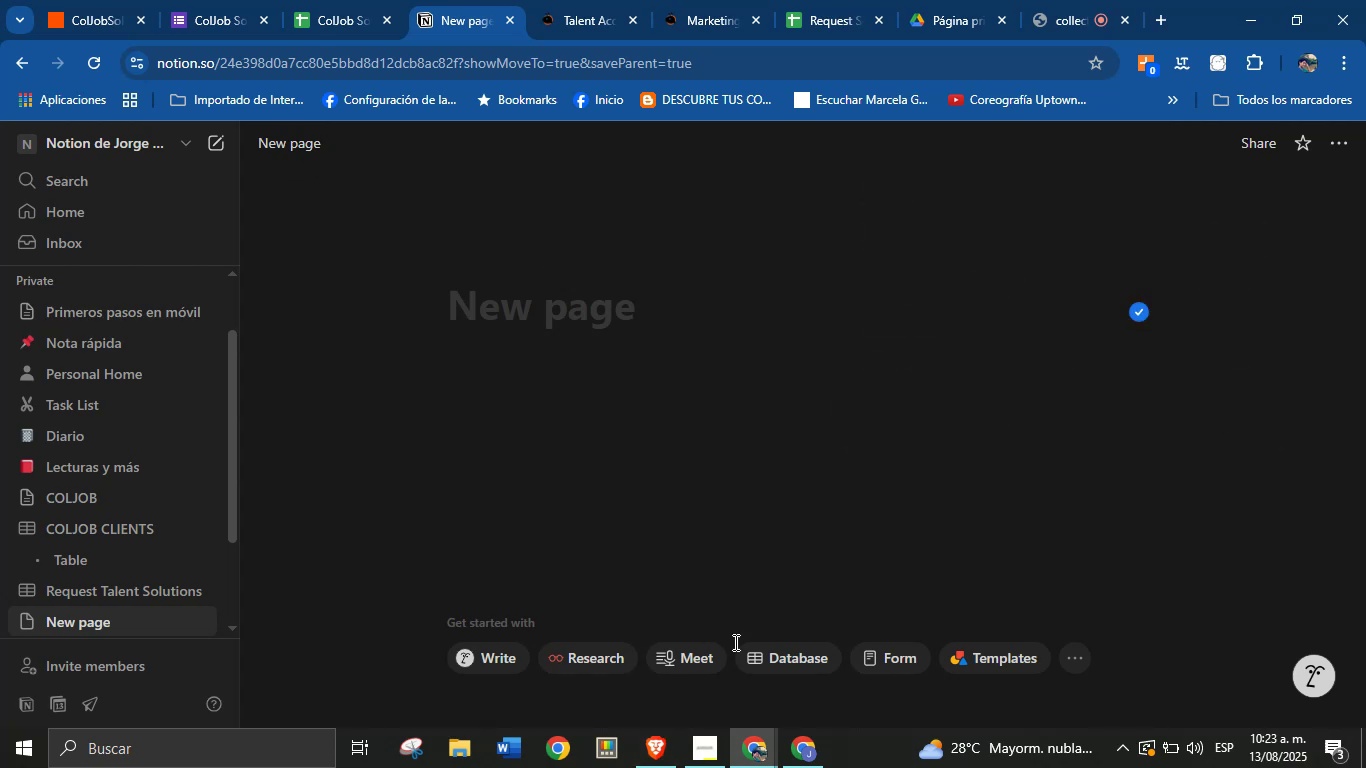 
left_click([799, 652])
 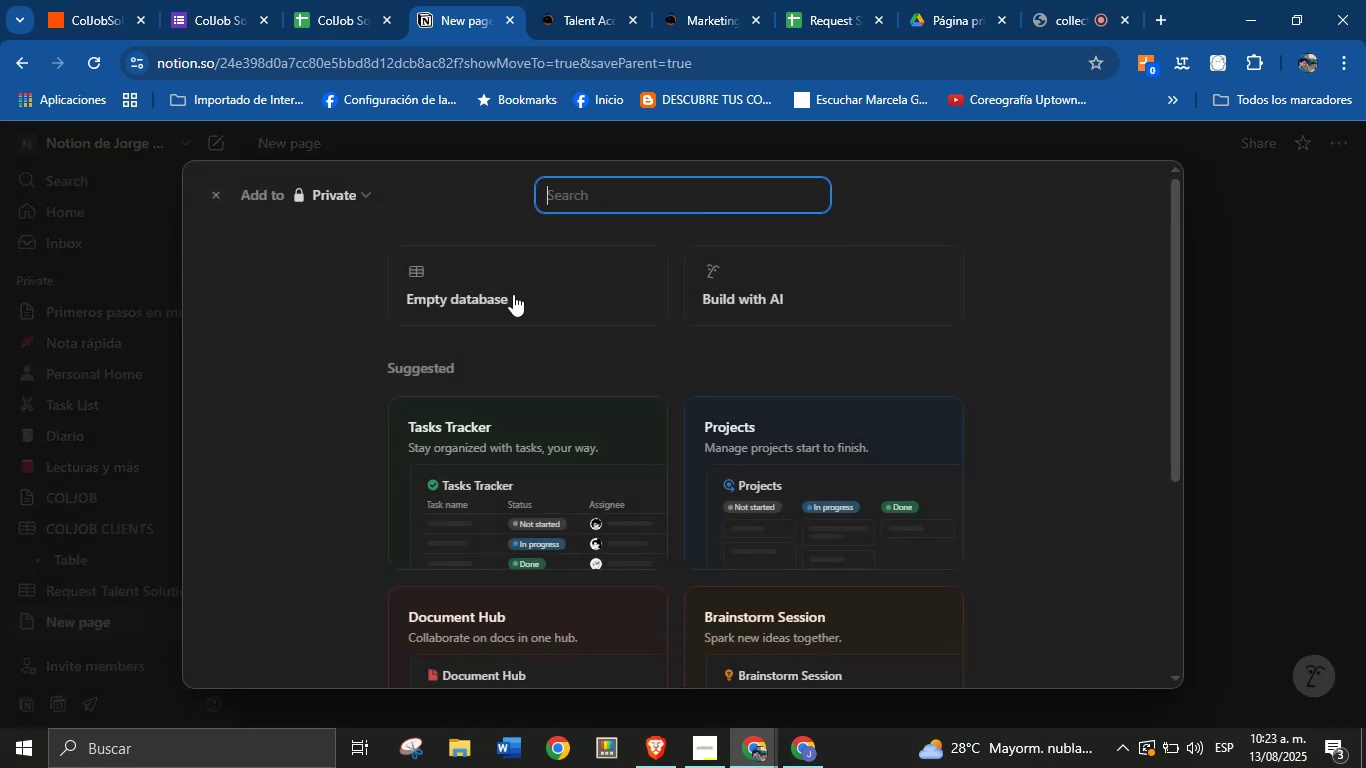 
left_click([508, 290])
 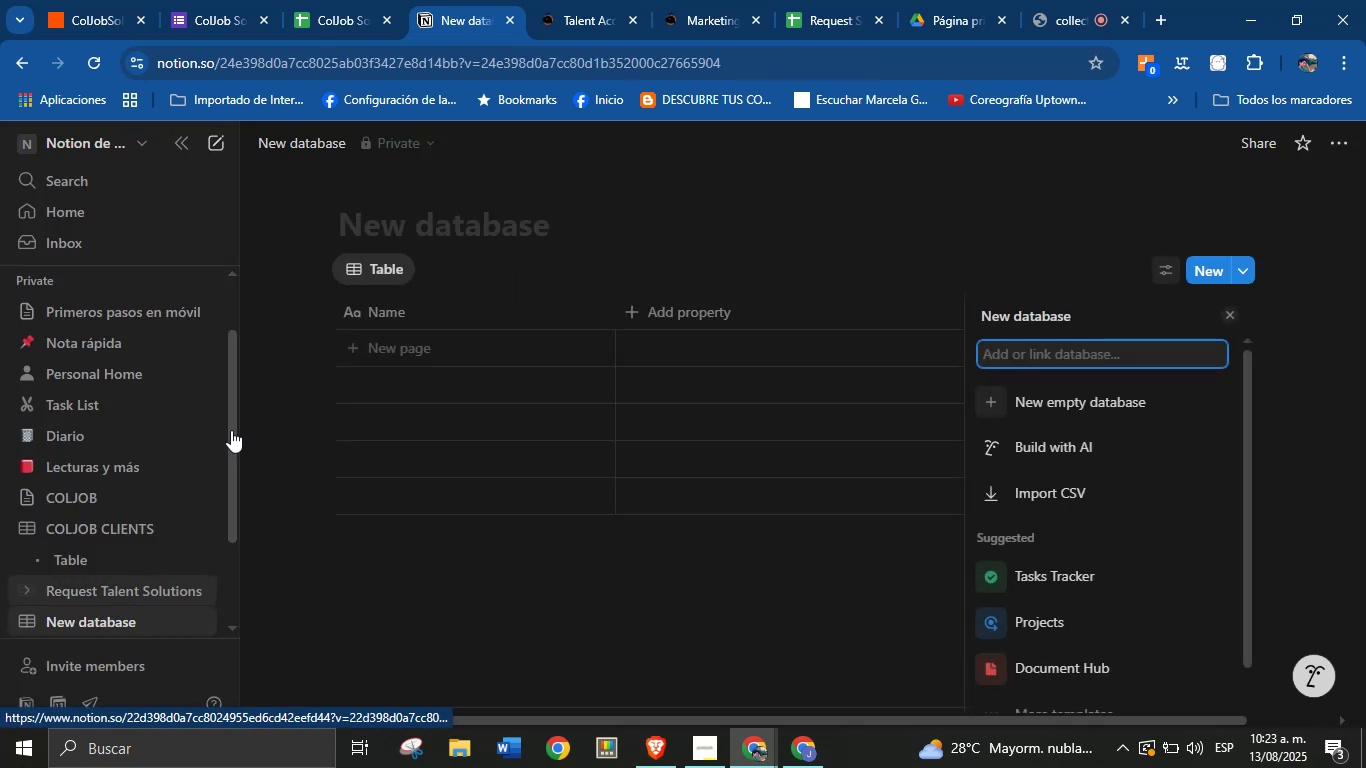 
left_click([415, 237])
 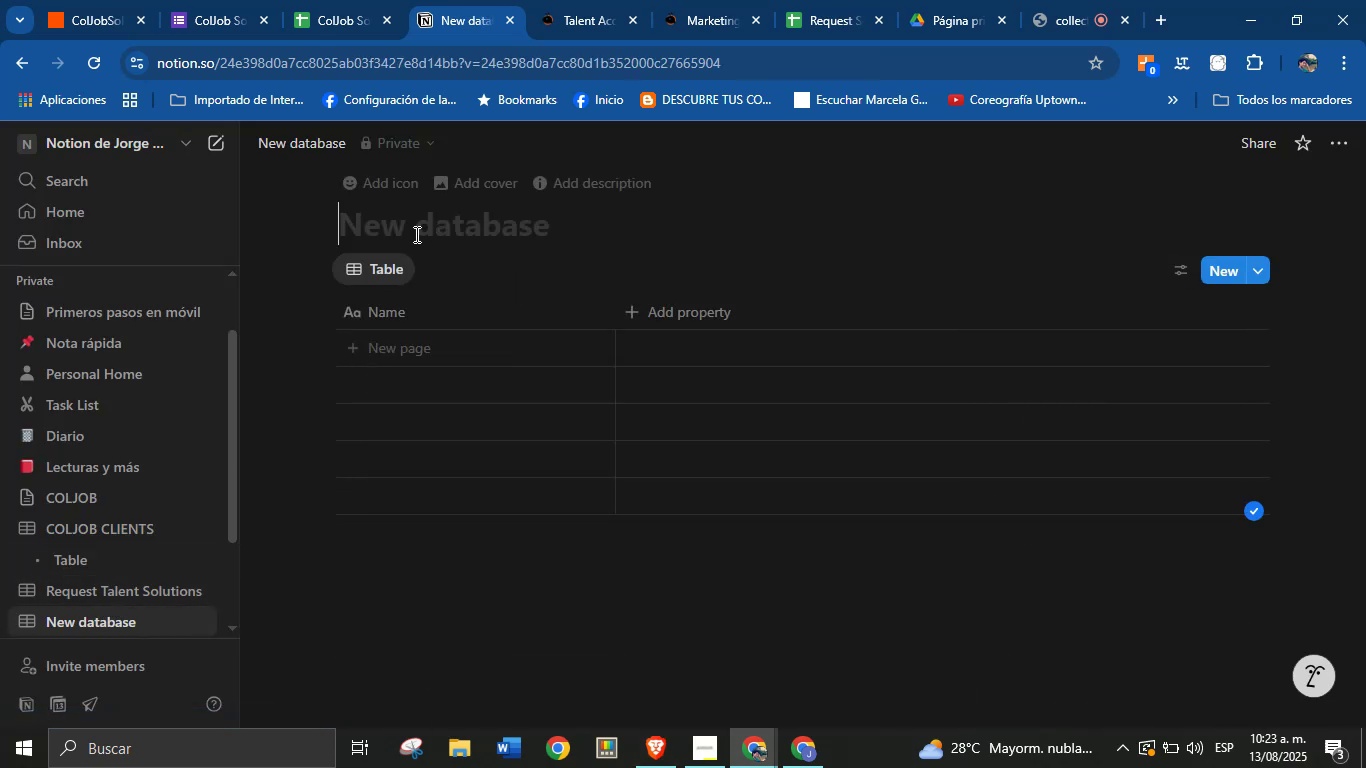 
type(request Product Solutions)
key(Backspace)
type(R)
 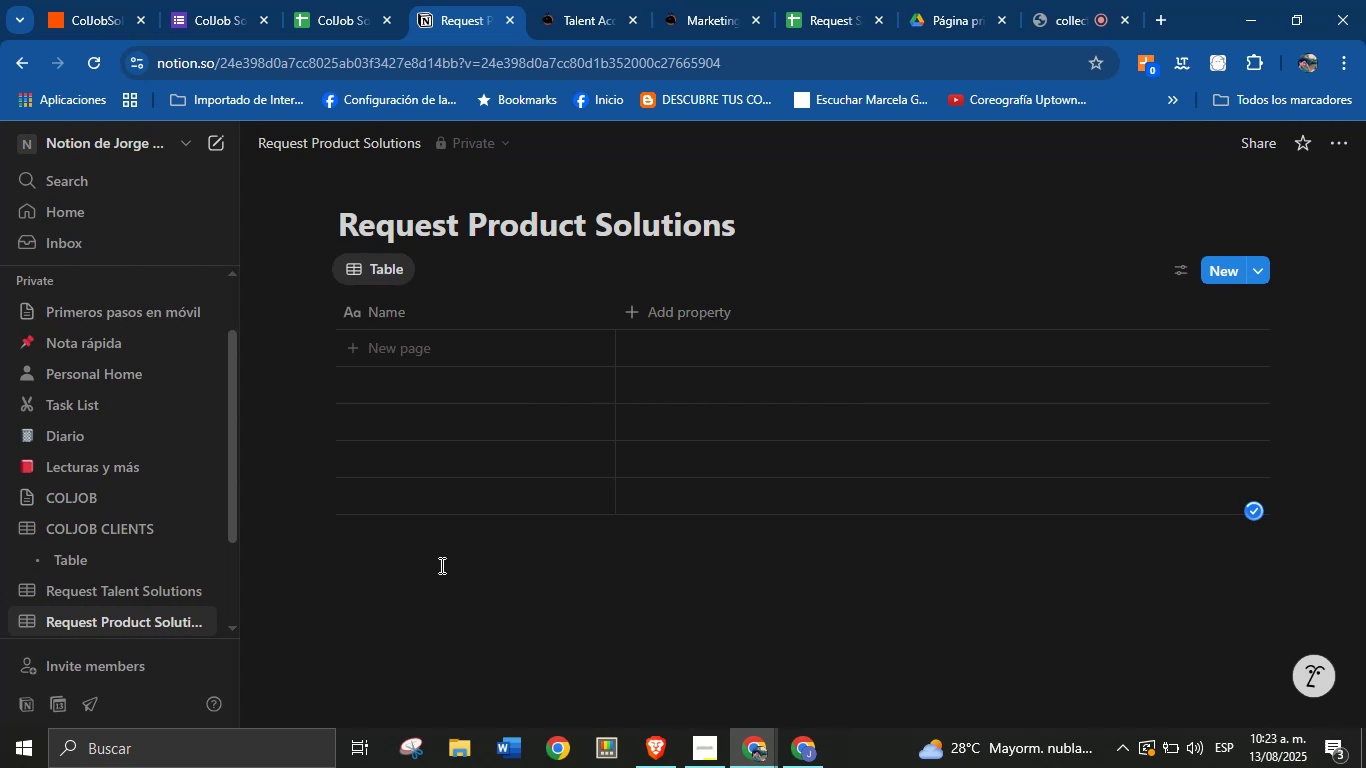 
left_click([477, 603])
 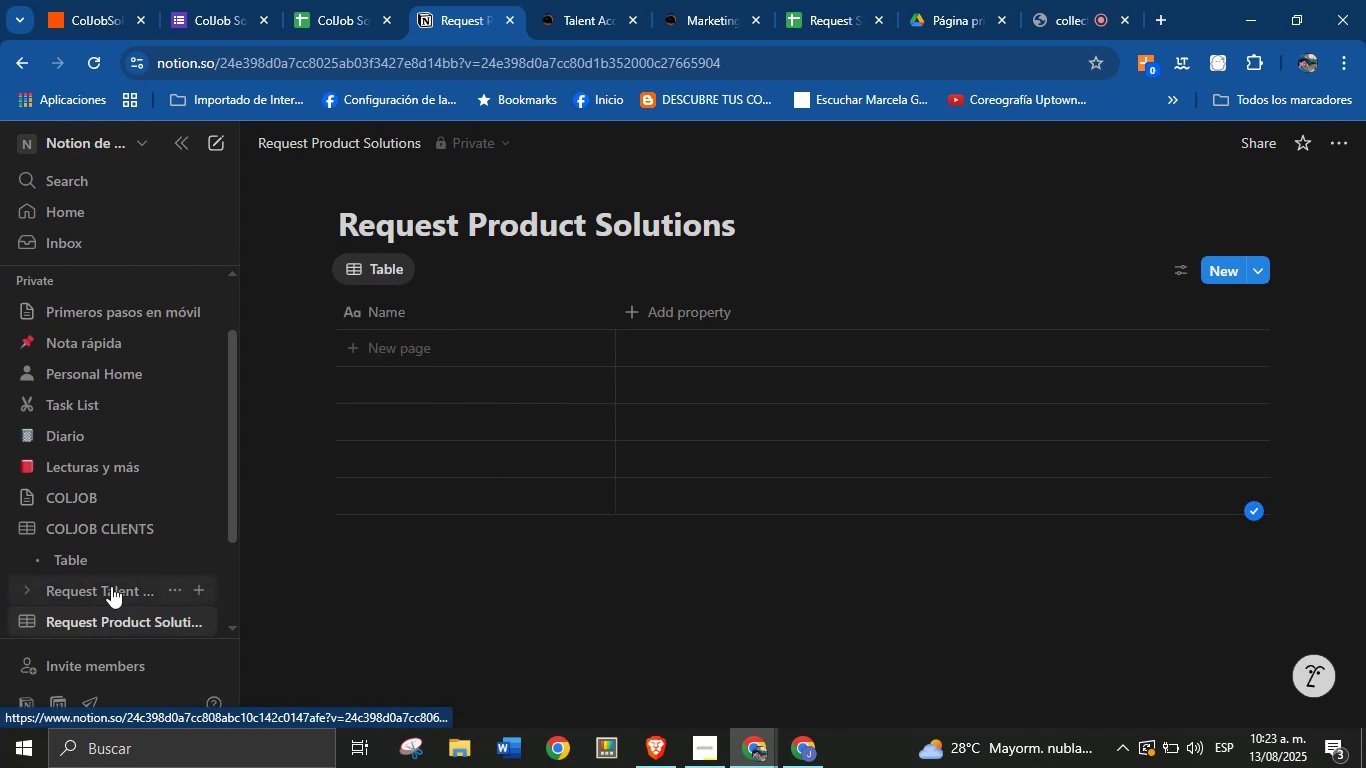 
scroll: coordinate [135, 516], scroll_direction: down, amount: 1.0
 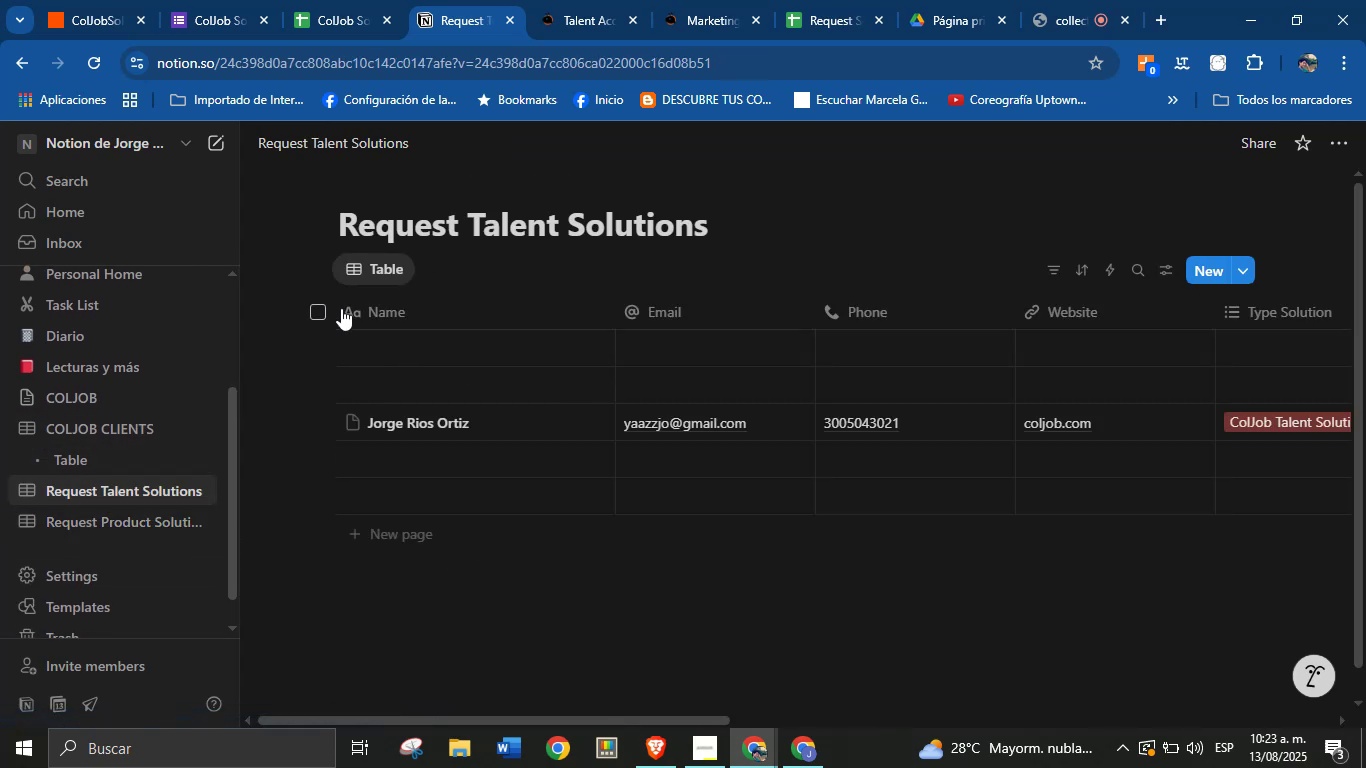 
wait(7.84)
 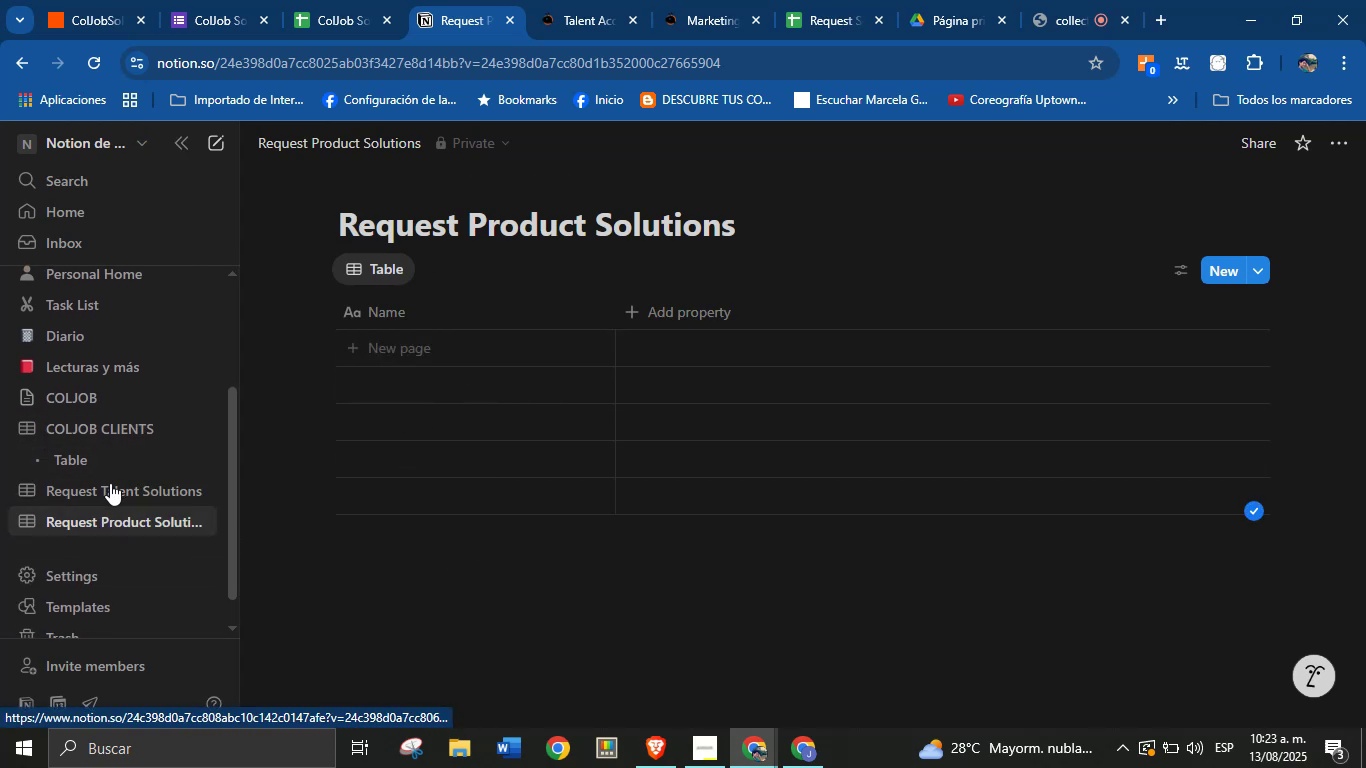 
left_click_drag(start_coordinate=[366, 312], to_coordinate=[415, 375])
 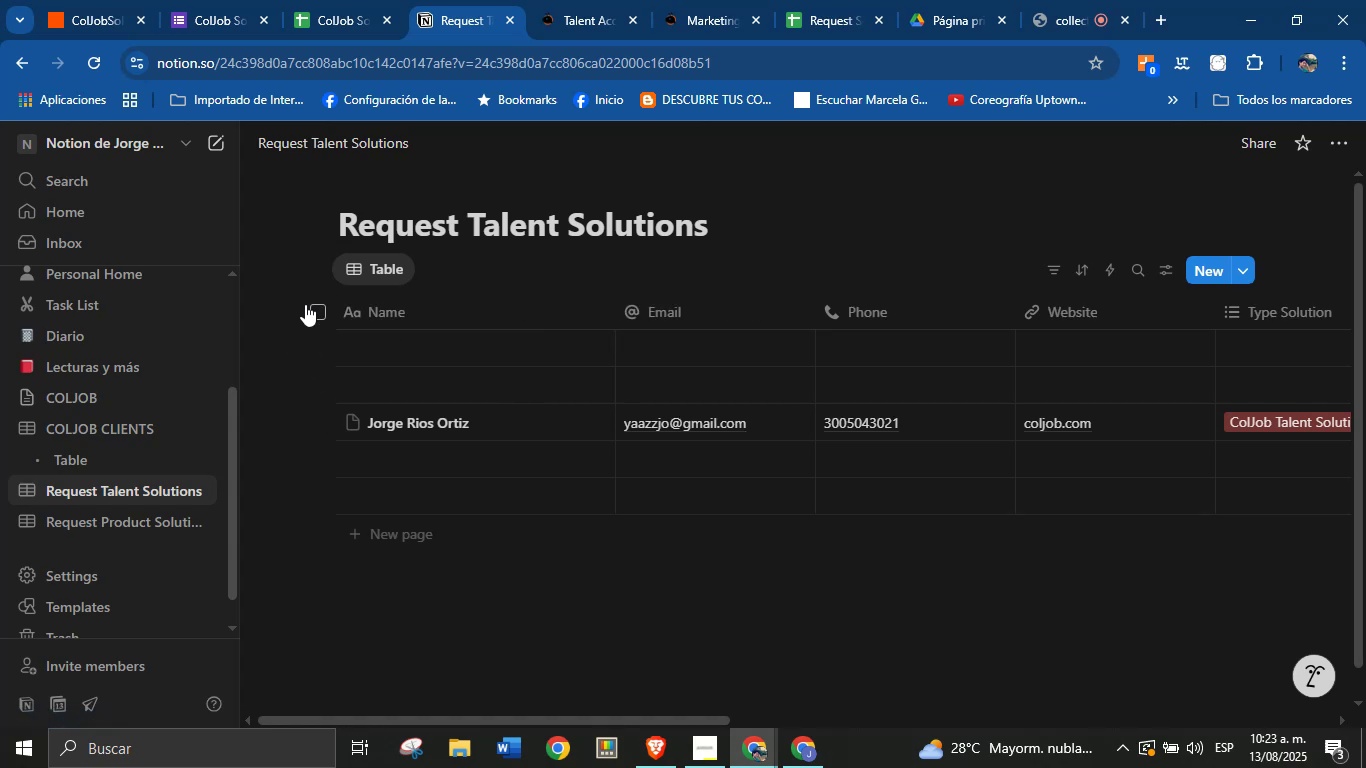 
left_click([308, 310])
 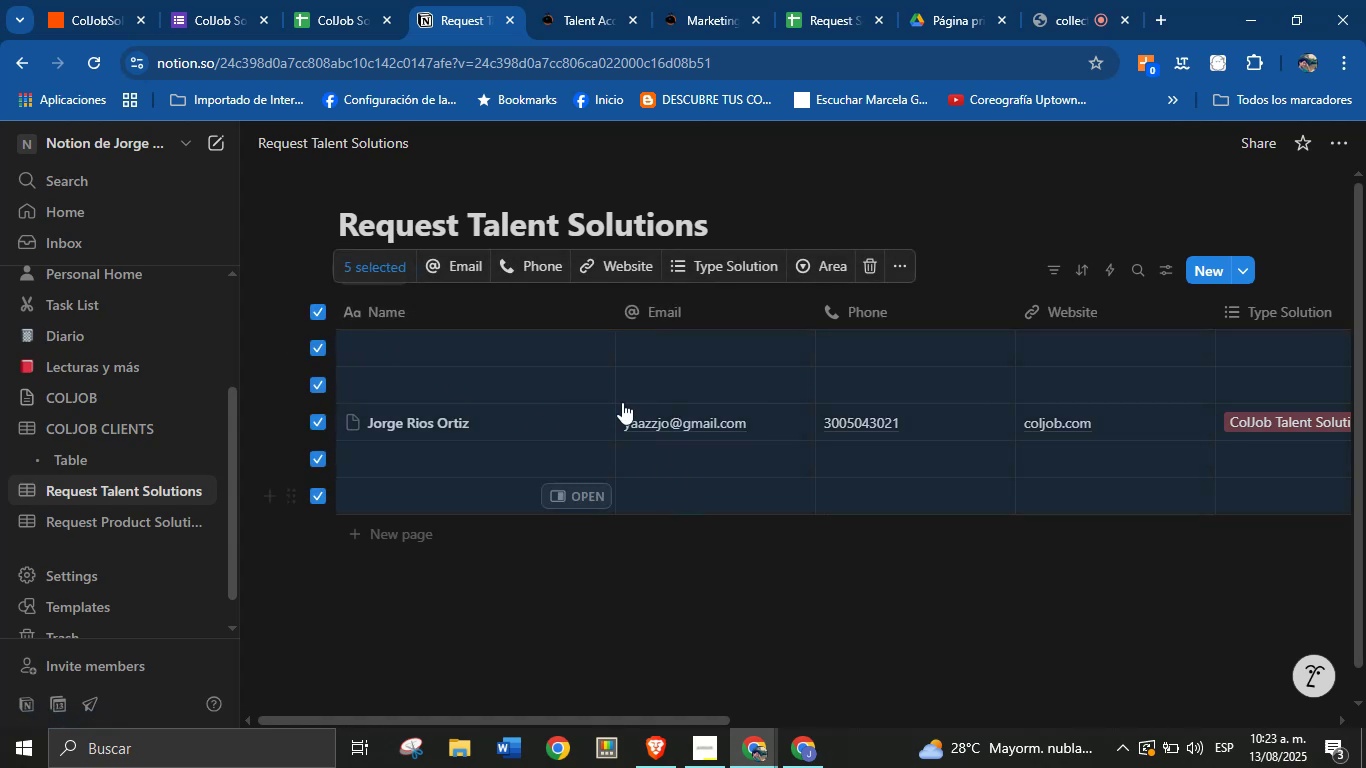 
left_click([574, 599])
 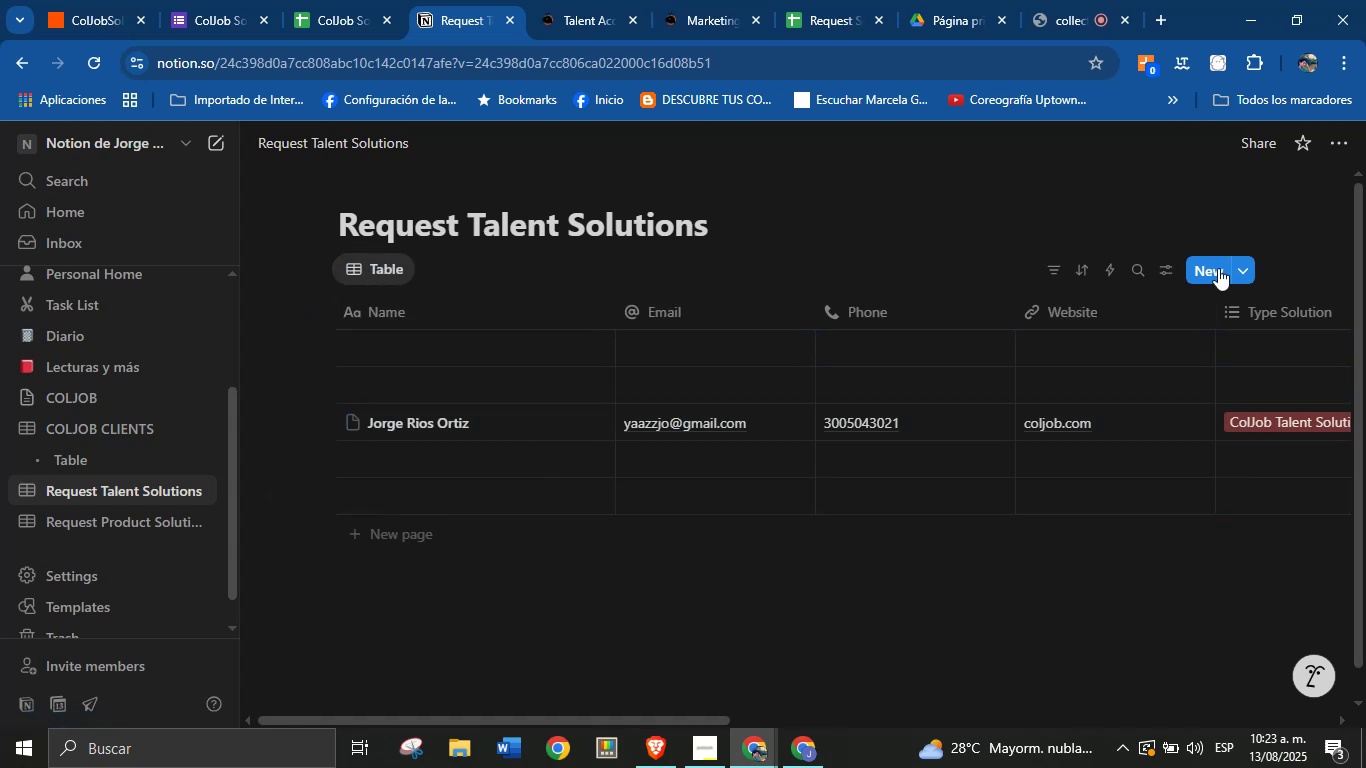 
left_click([1246, 268])
 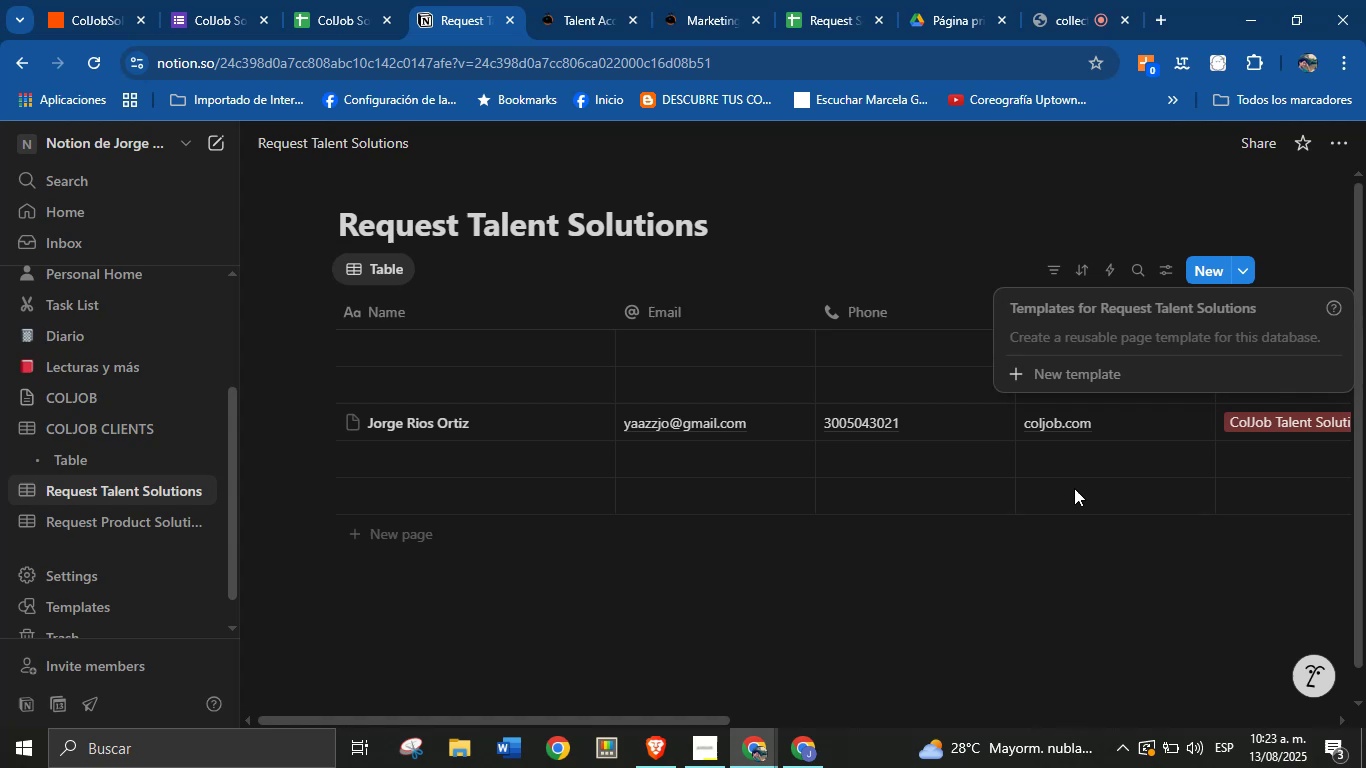 
left_click([1026, 539])
 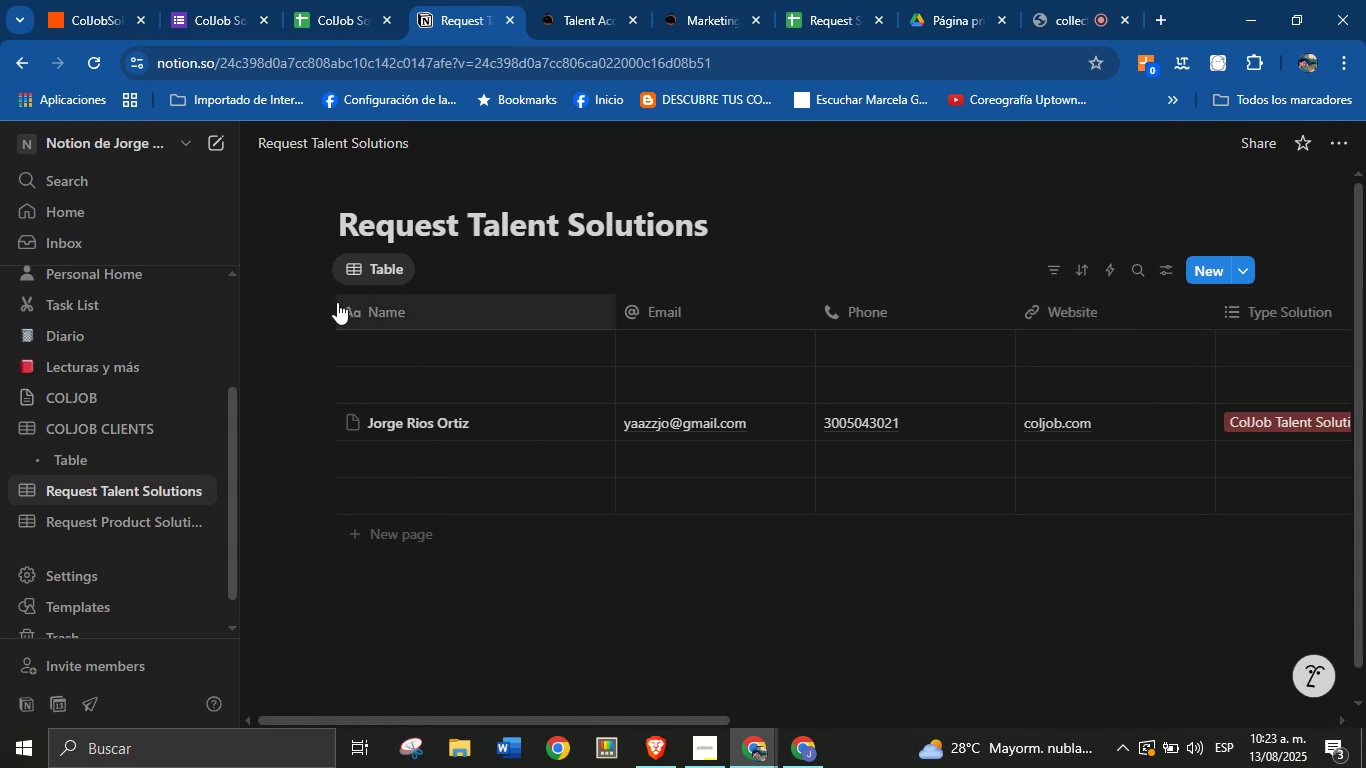 
left_click([316, 306])
 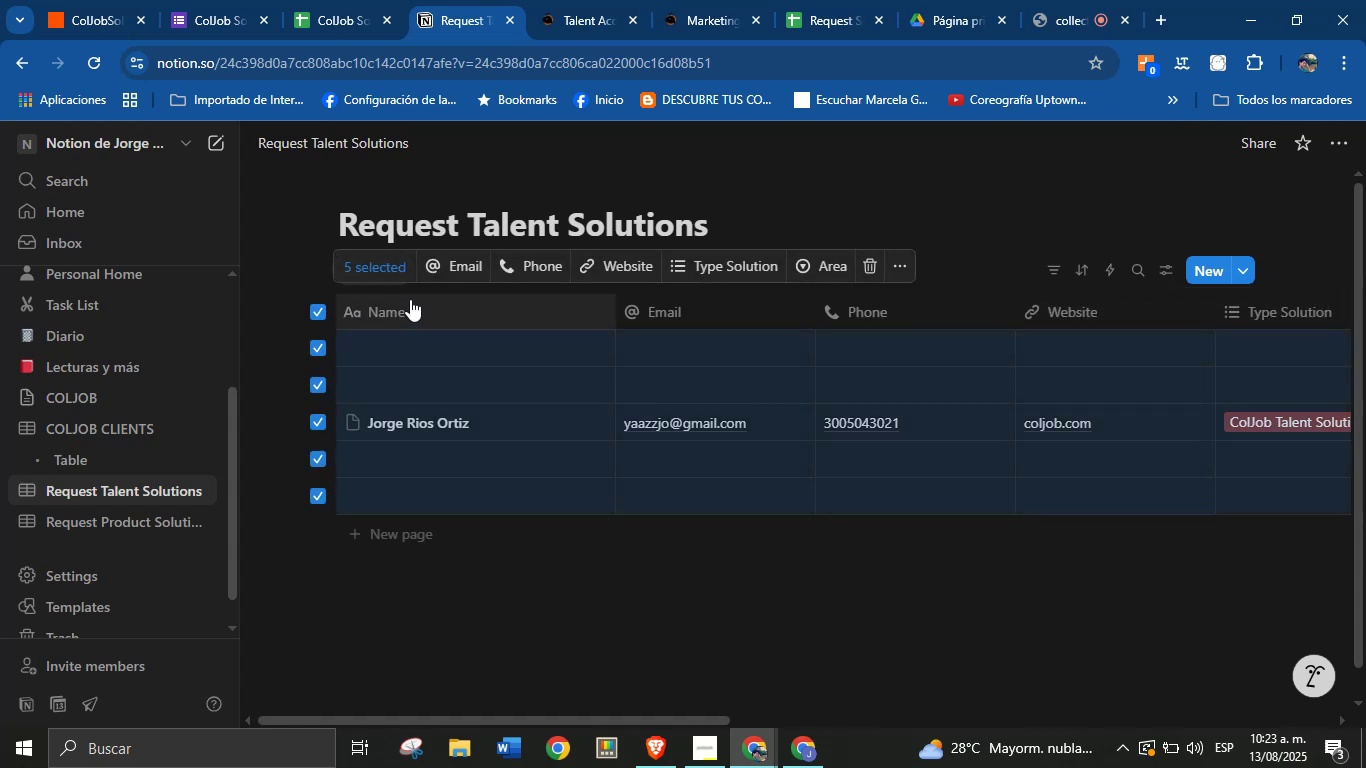 
key(Control+C)
 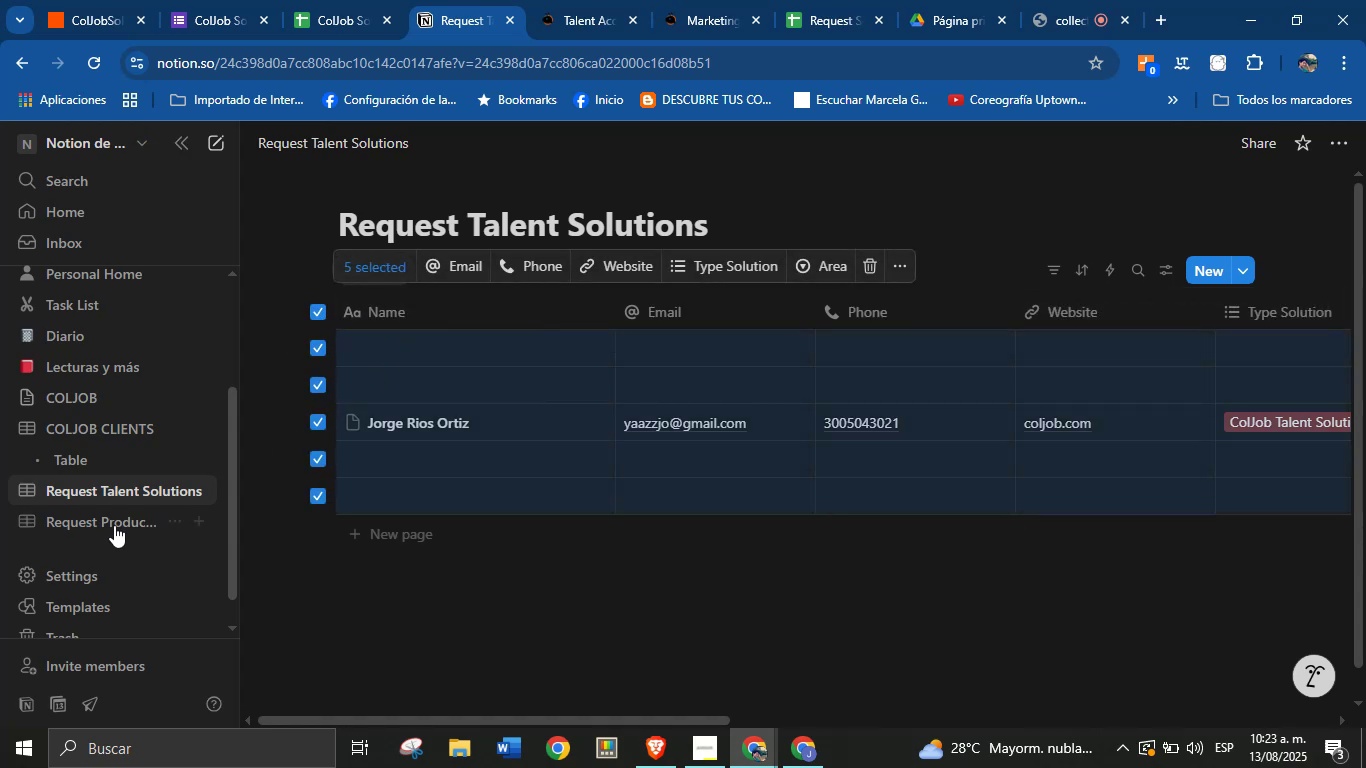 
left_click([114, 525])
 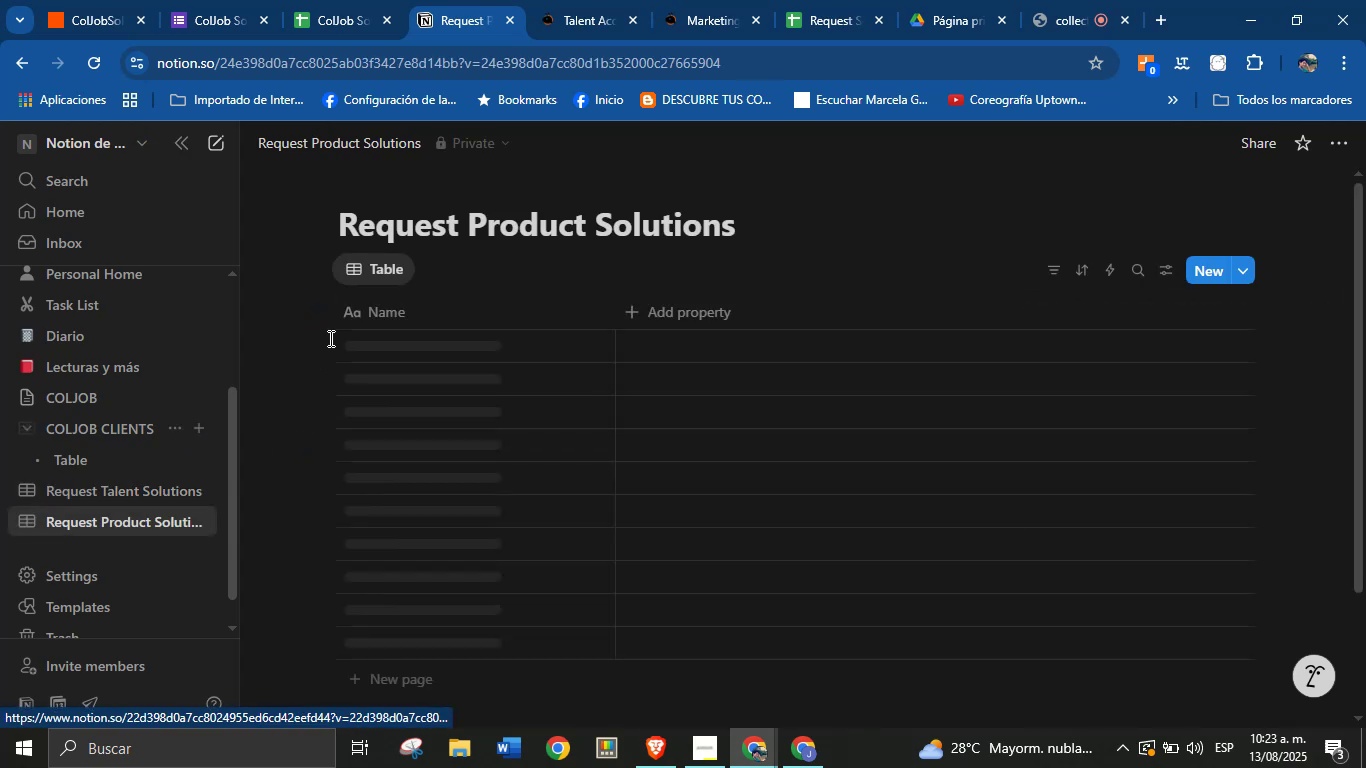 
mouse_move([382, 357])
 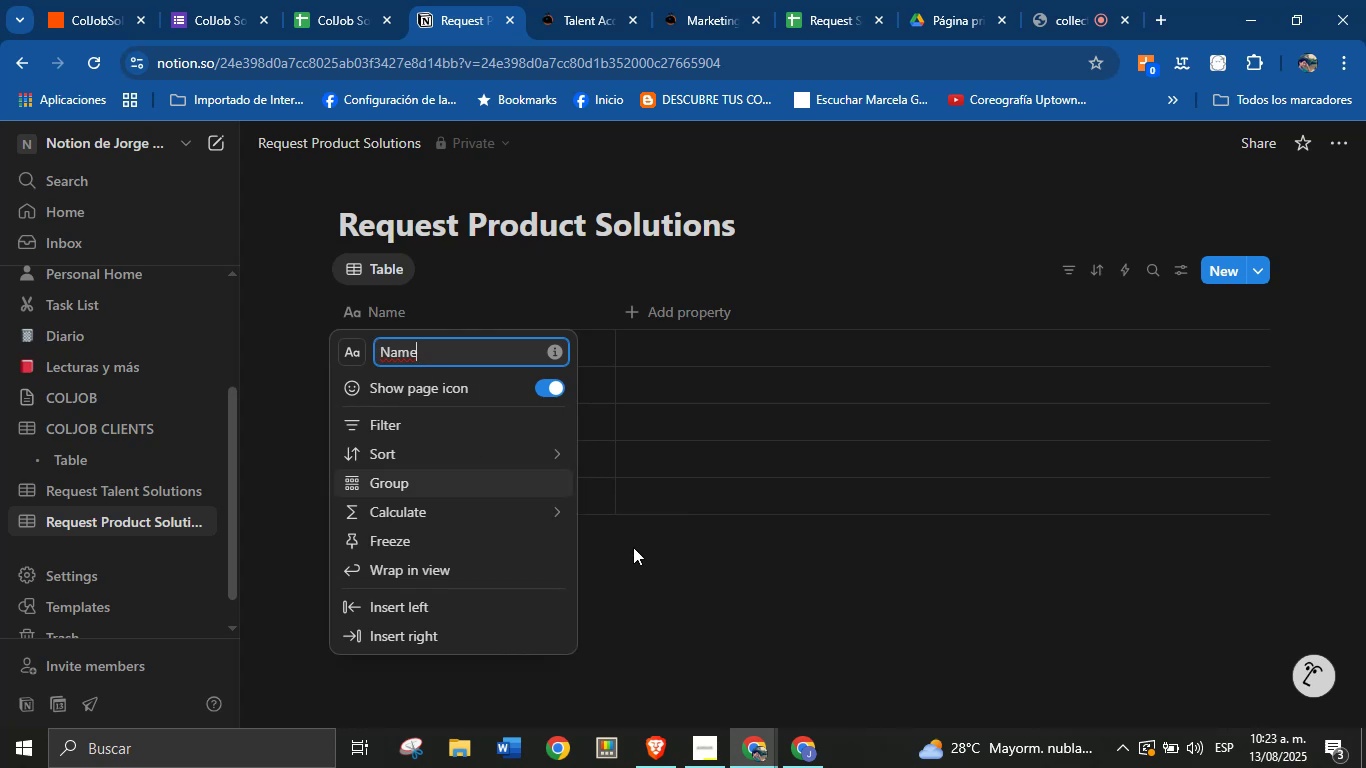 
left_click([634, 549])
 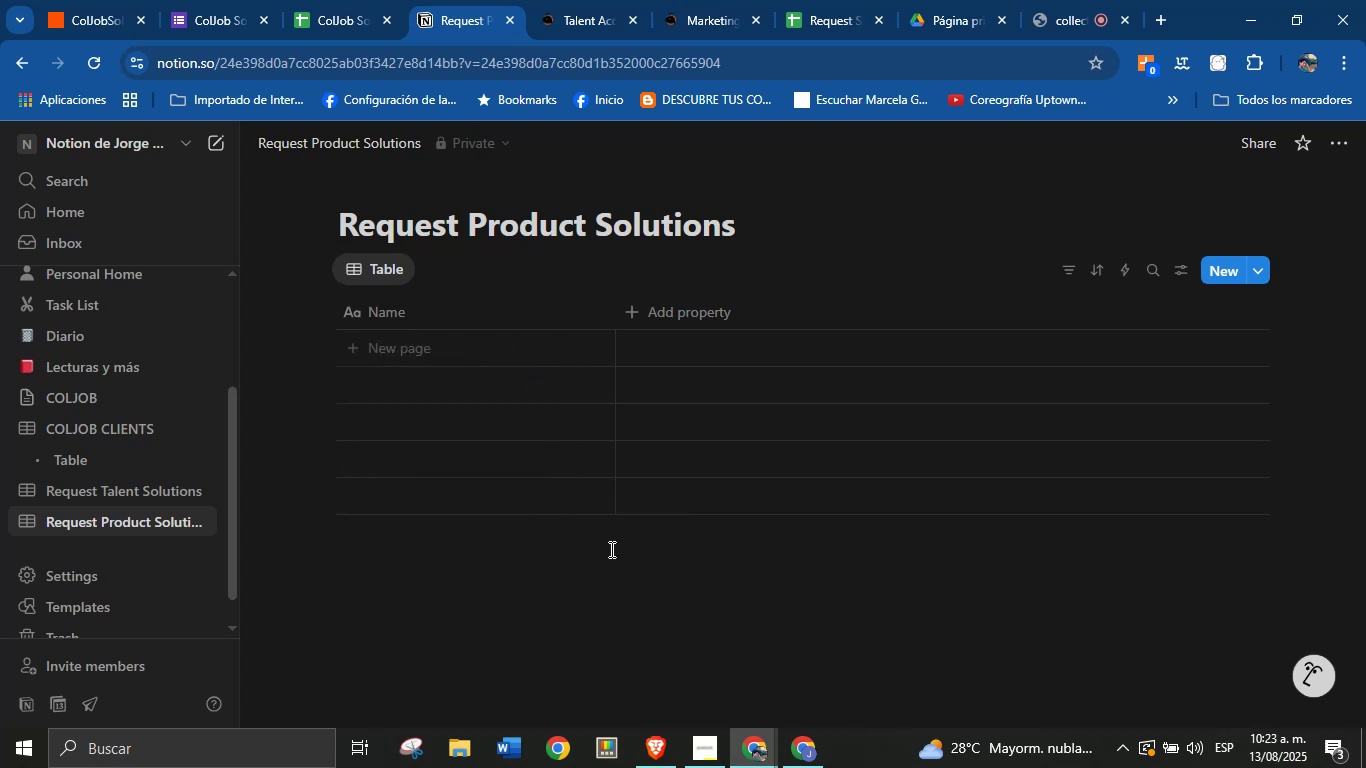 
key(Control+V)
 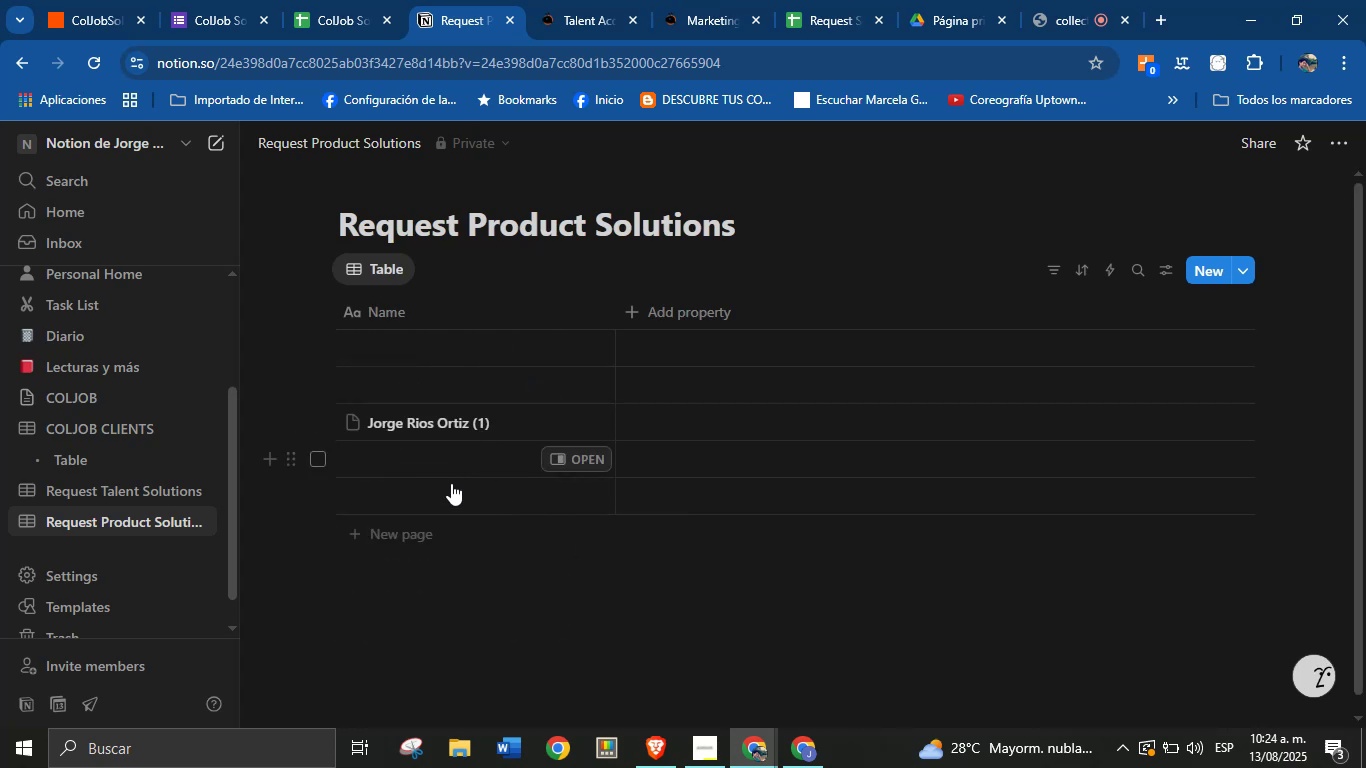 
key(Control+Z)
 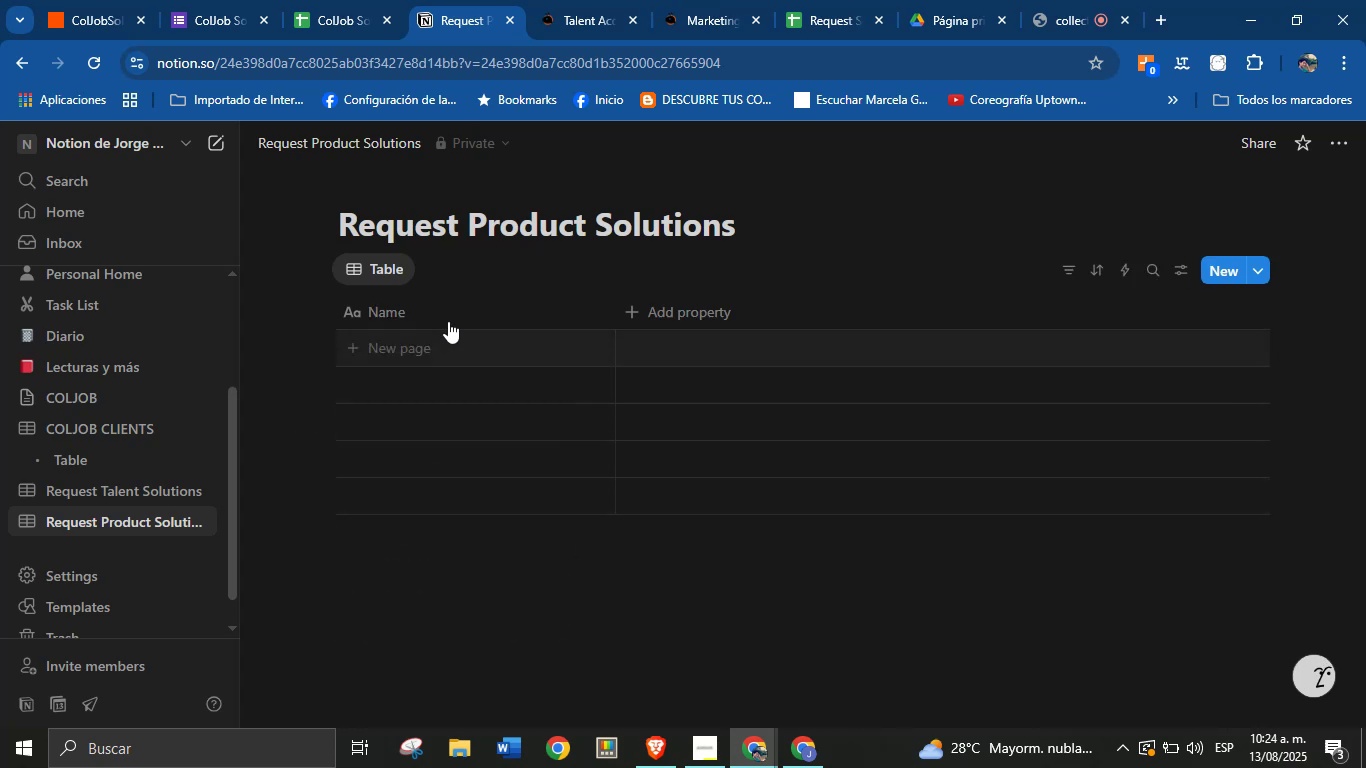 
left_click([448, 320])
 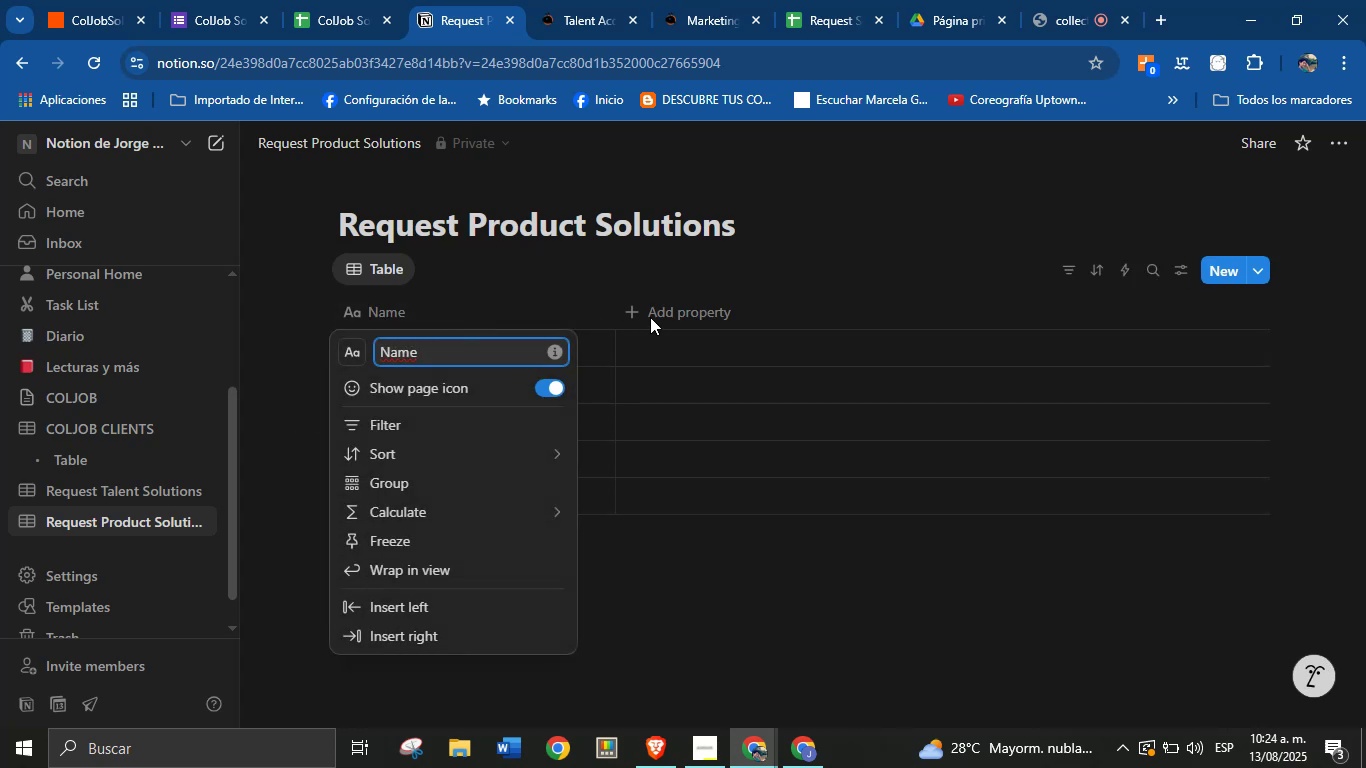 
left_click([698, 310])
 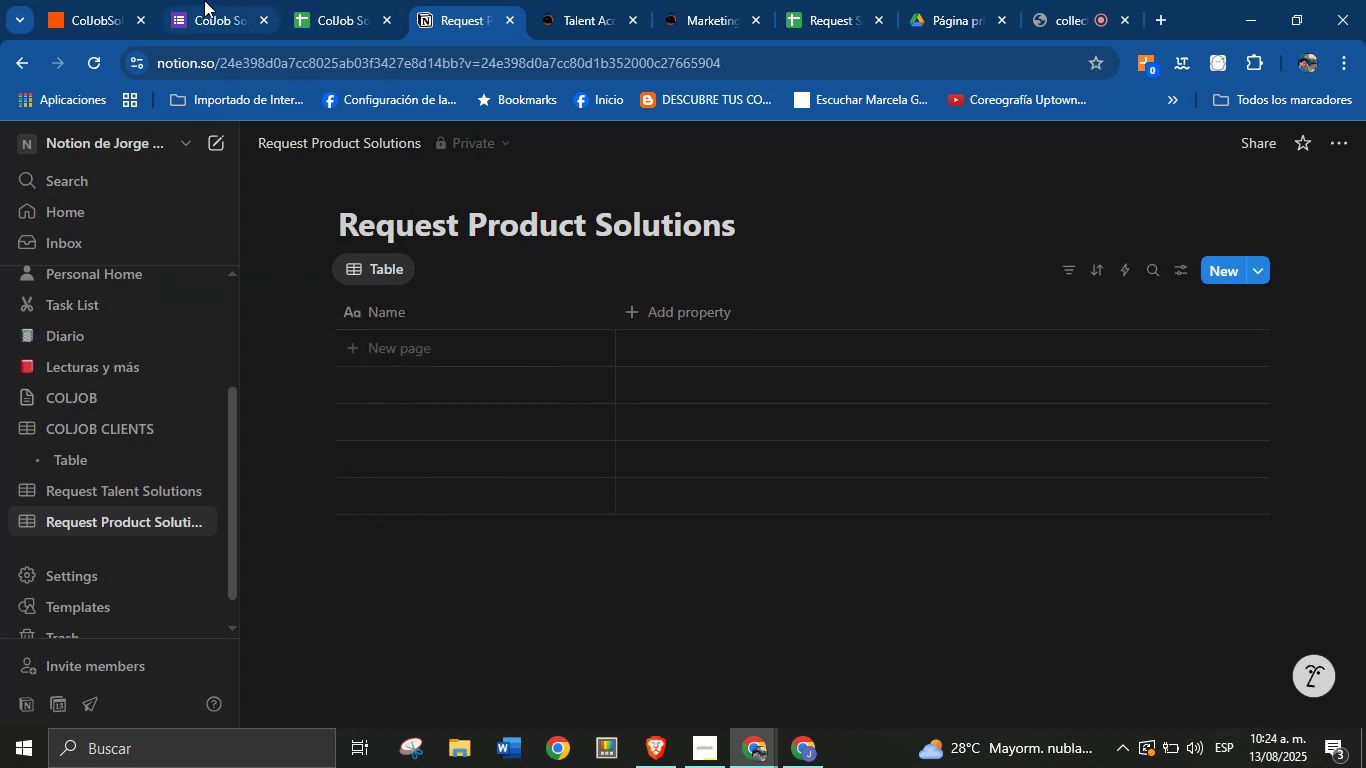 
left_click([330, 0])
 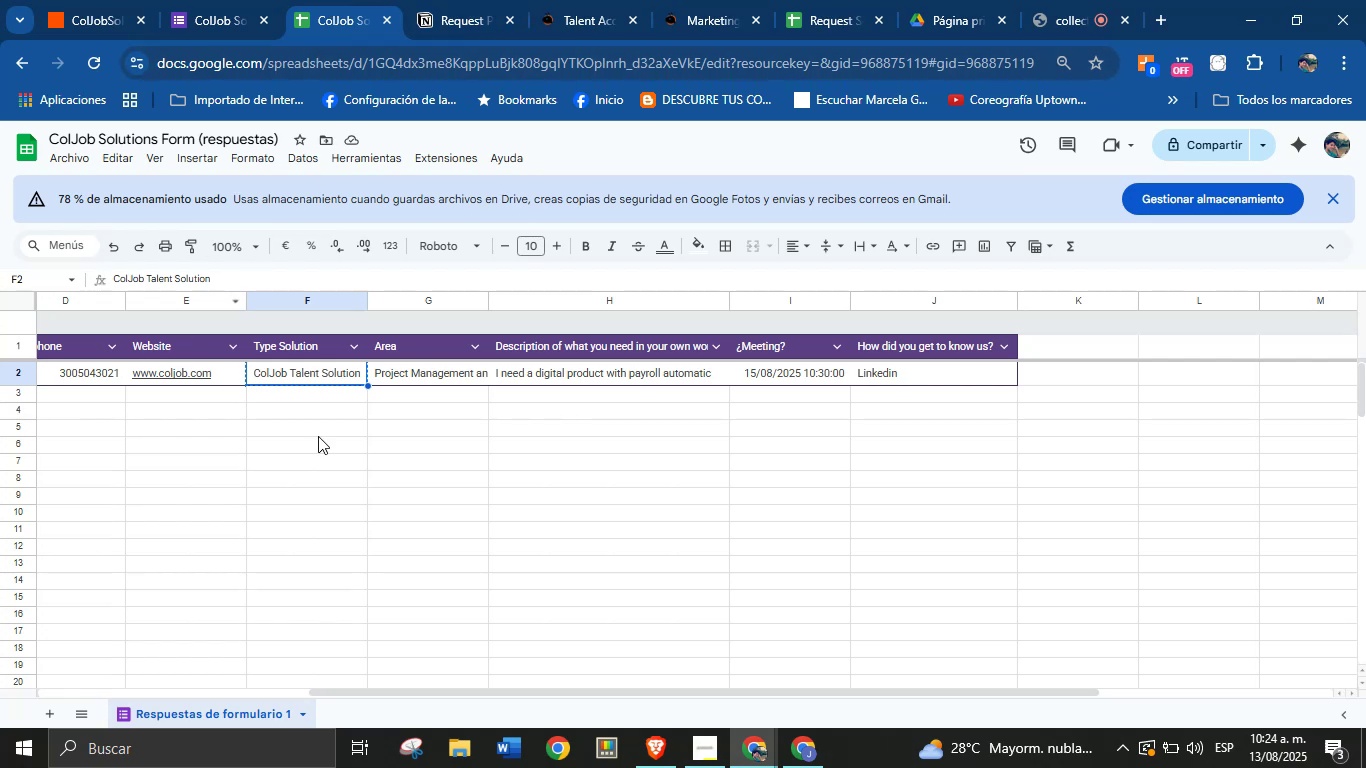 
left_click_drag(start_coordinate=[475, 689], to_coordinate=[39, 671])
 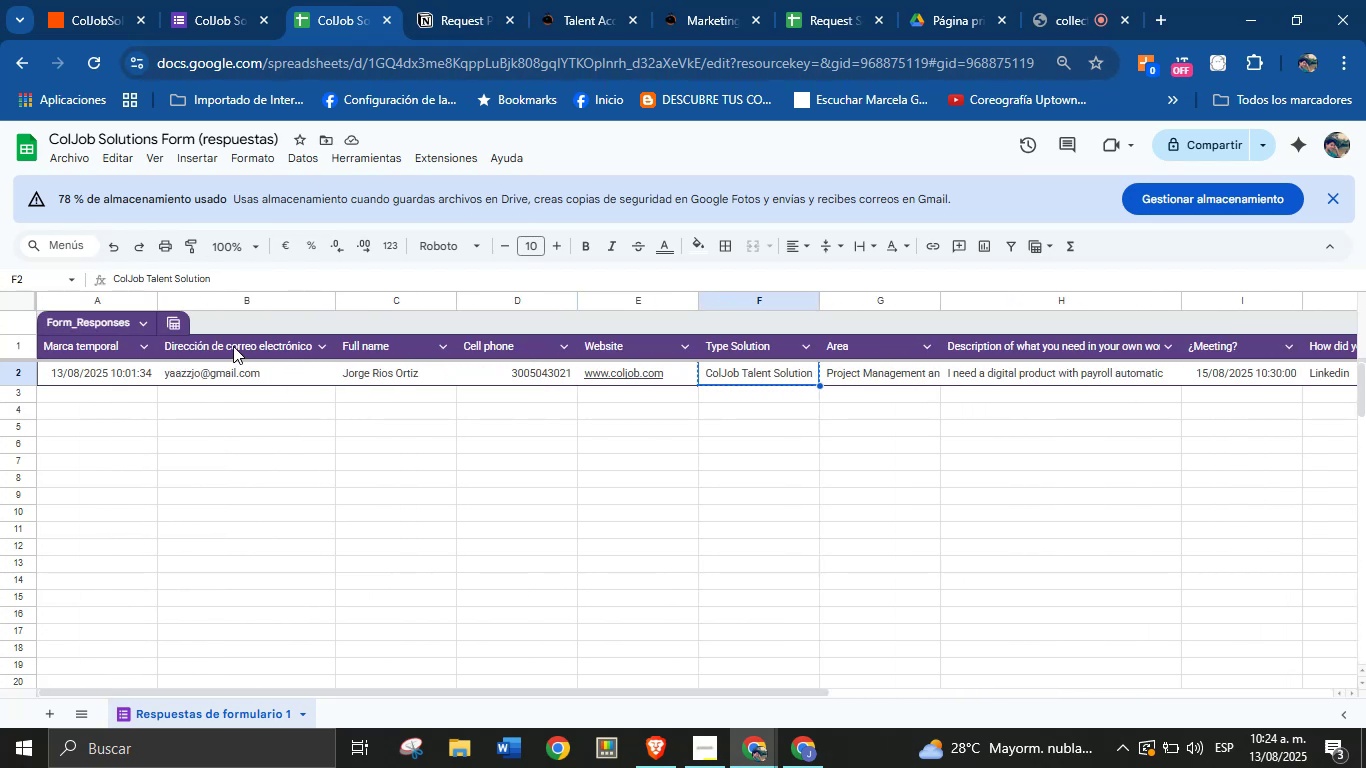 
left_click([233, 345])
 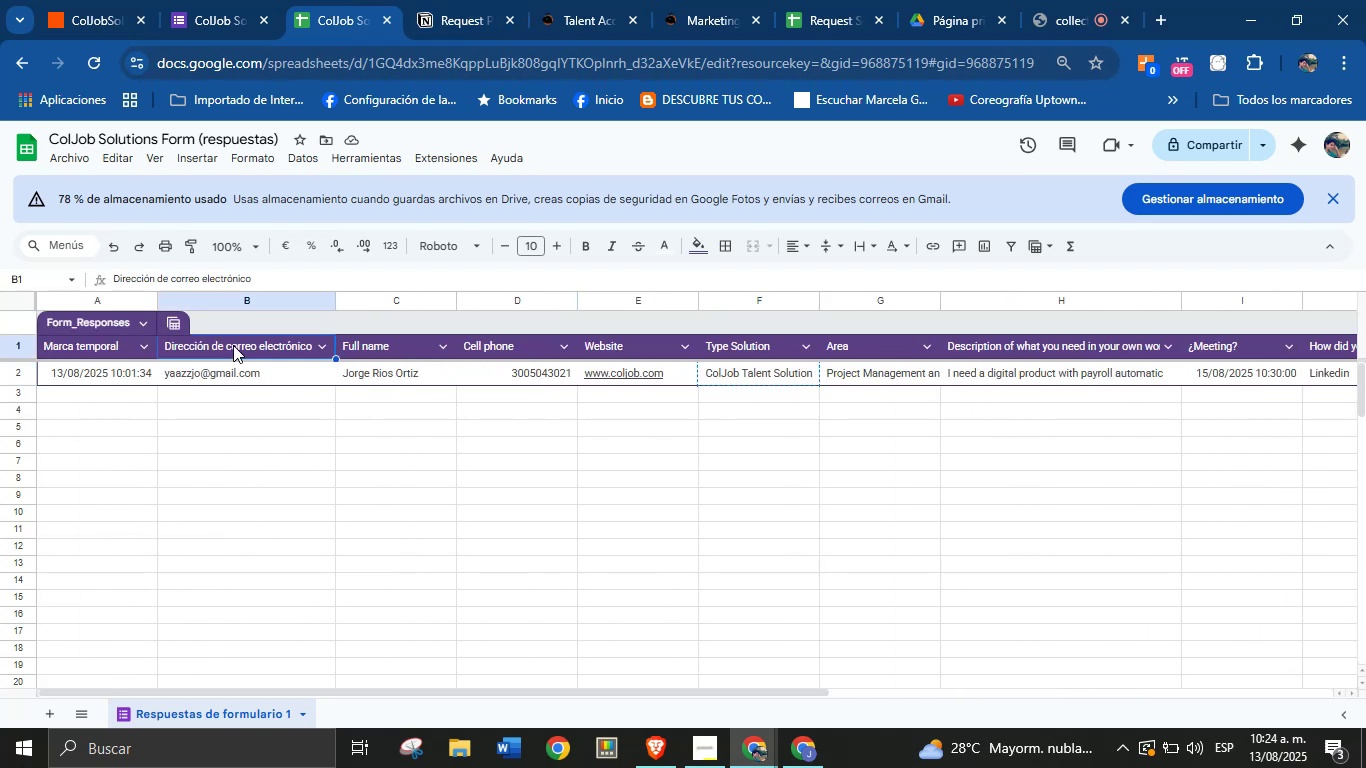 
key(Control+C)
 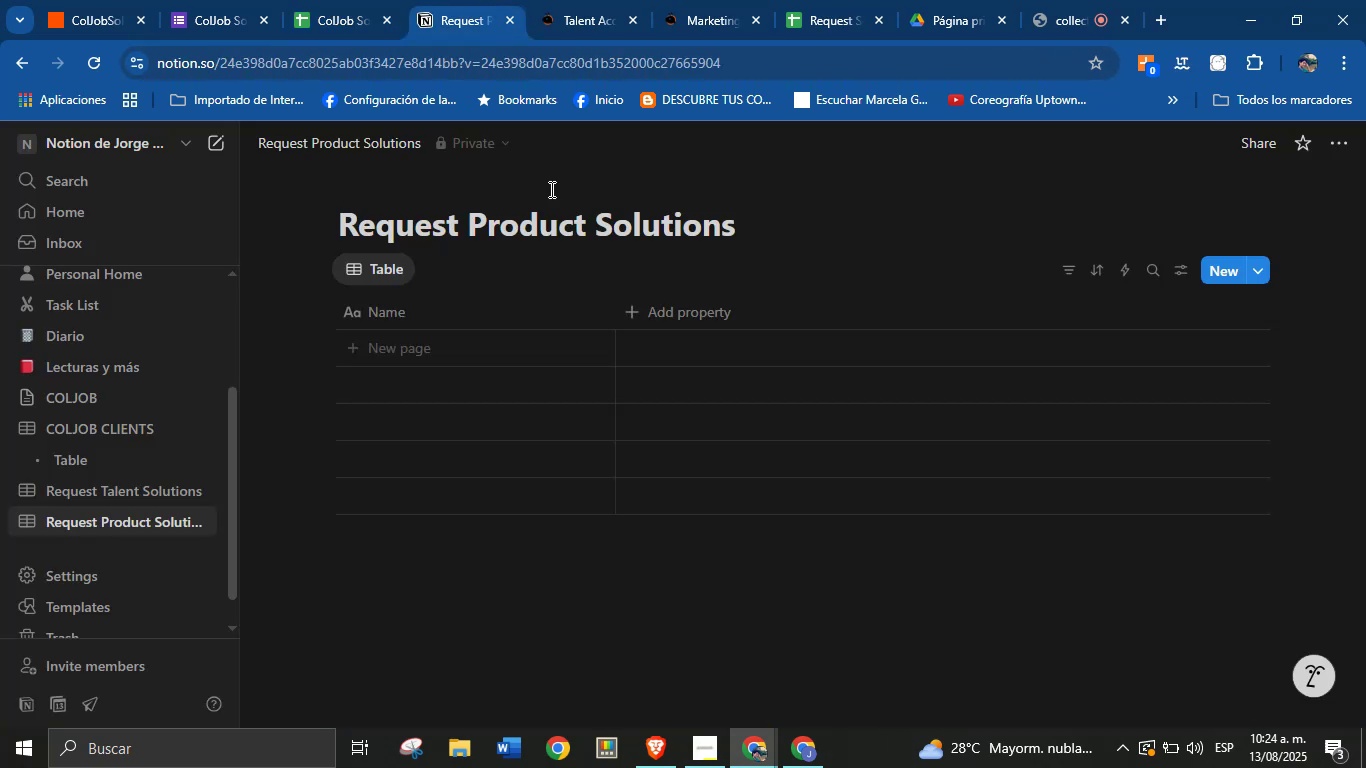 
left_click([688, 313])
 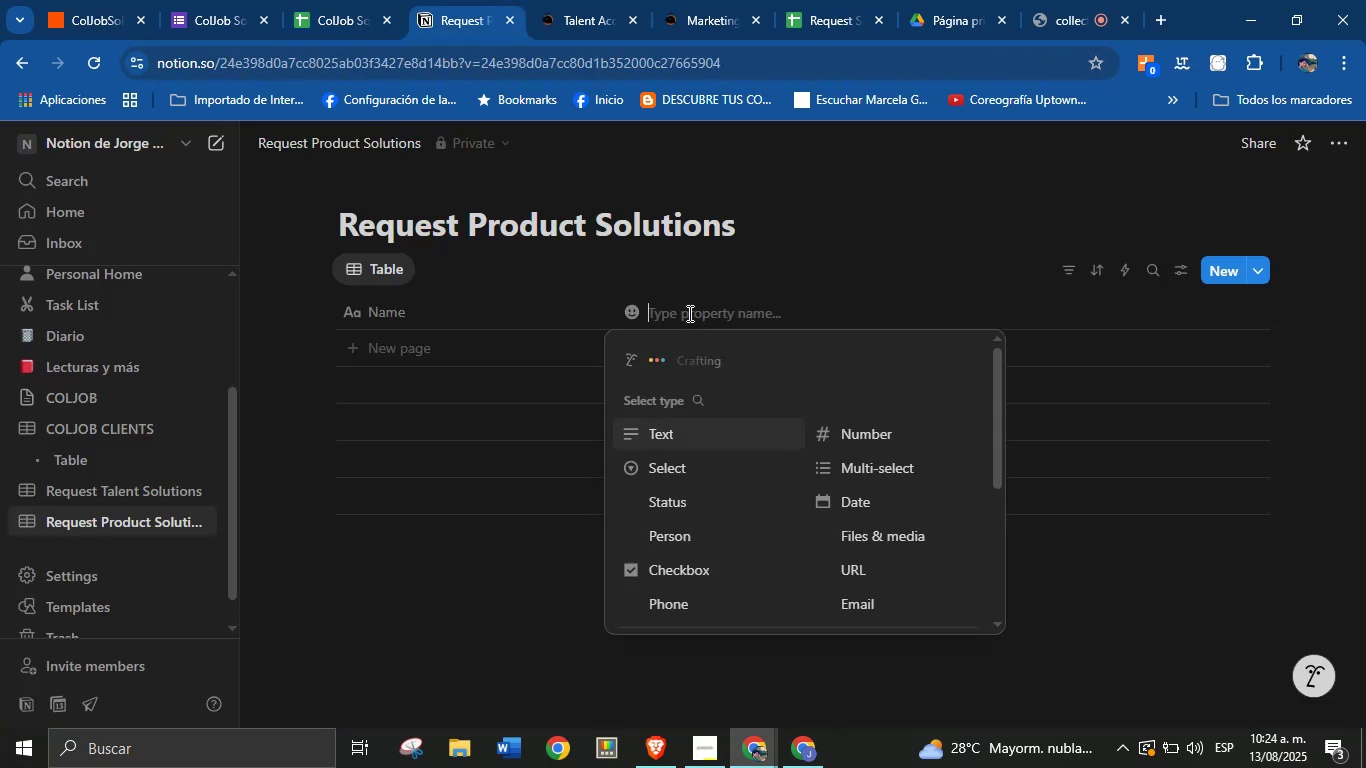 
key(Control+V)
 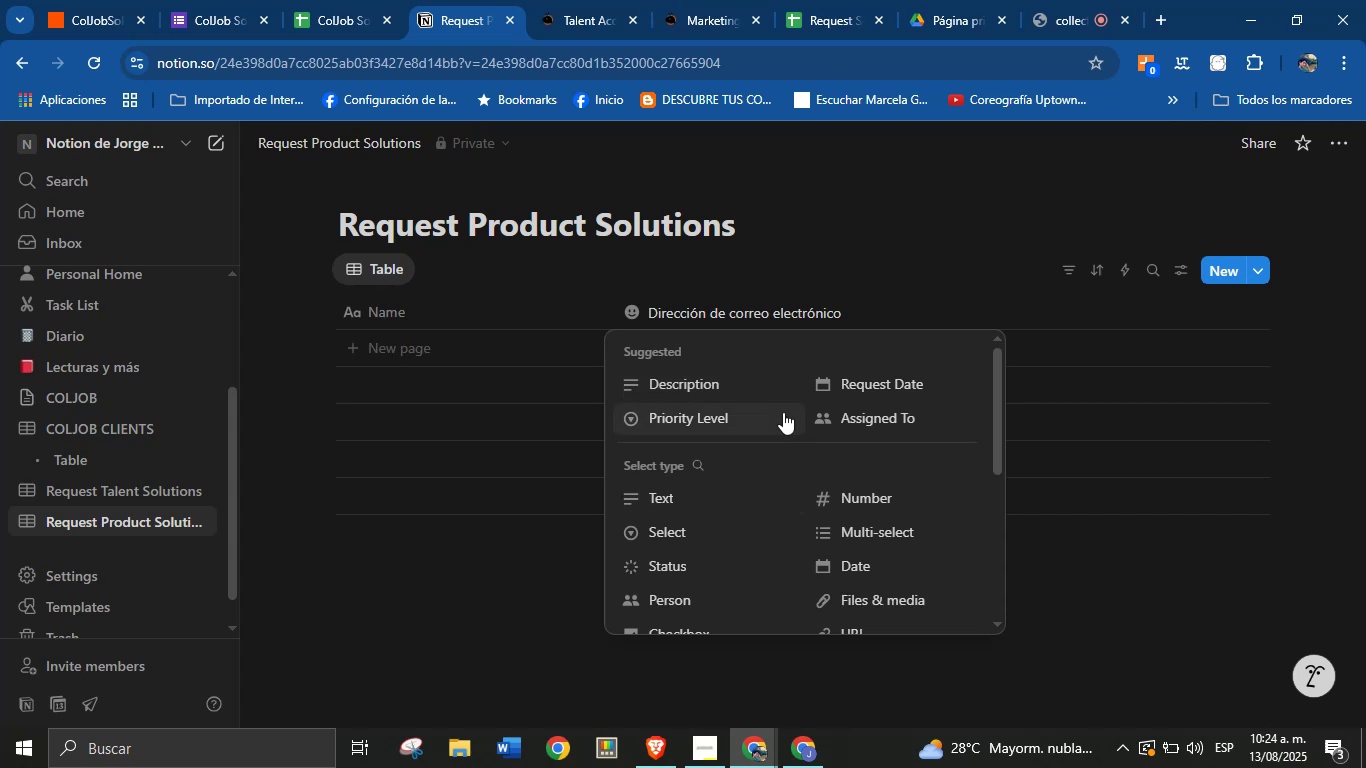 
scroll: coordinate [865, 522], scroll_direction: down, amount: 1.0
 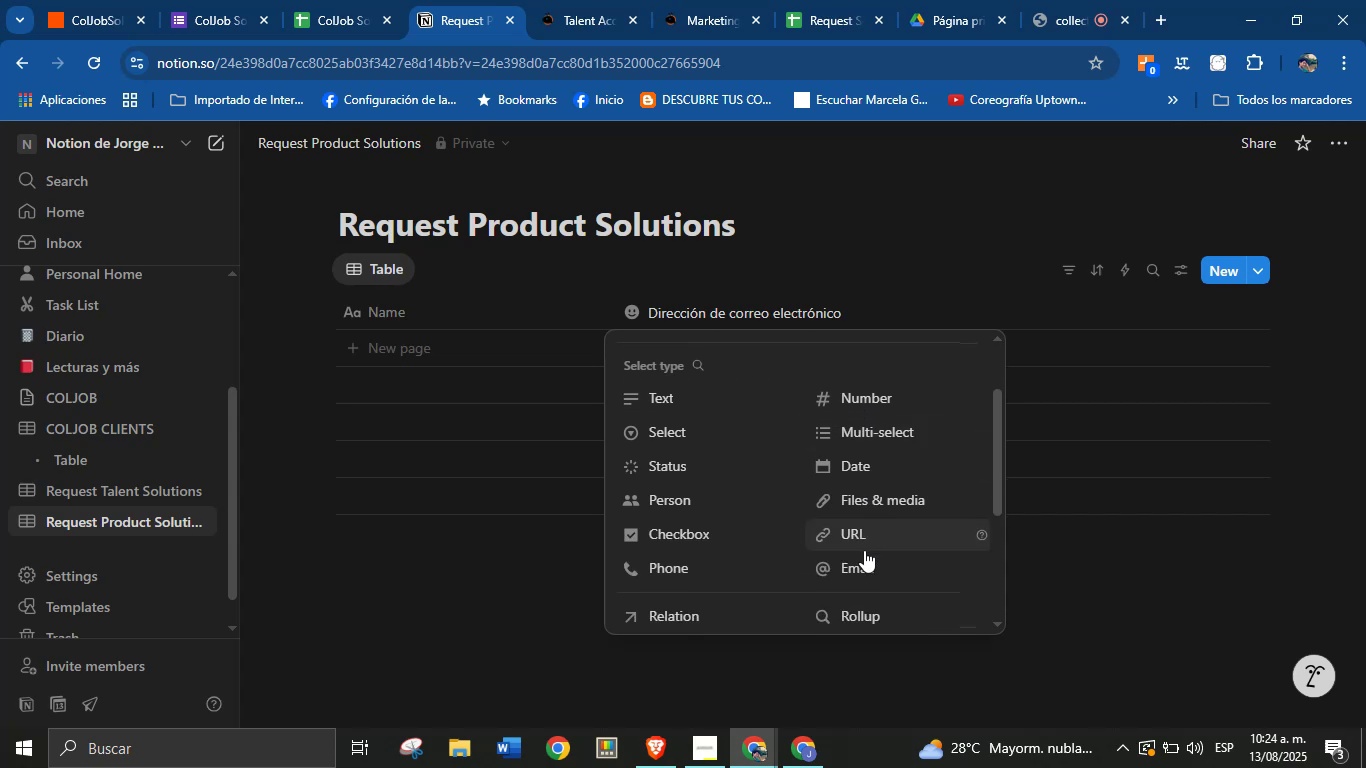 
left_click([864, 550])
 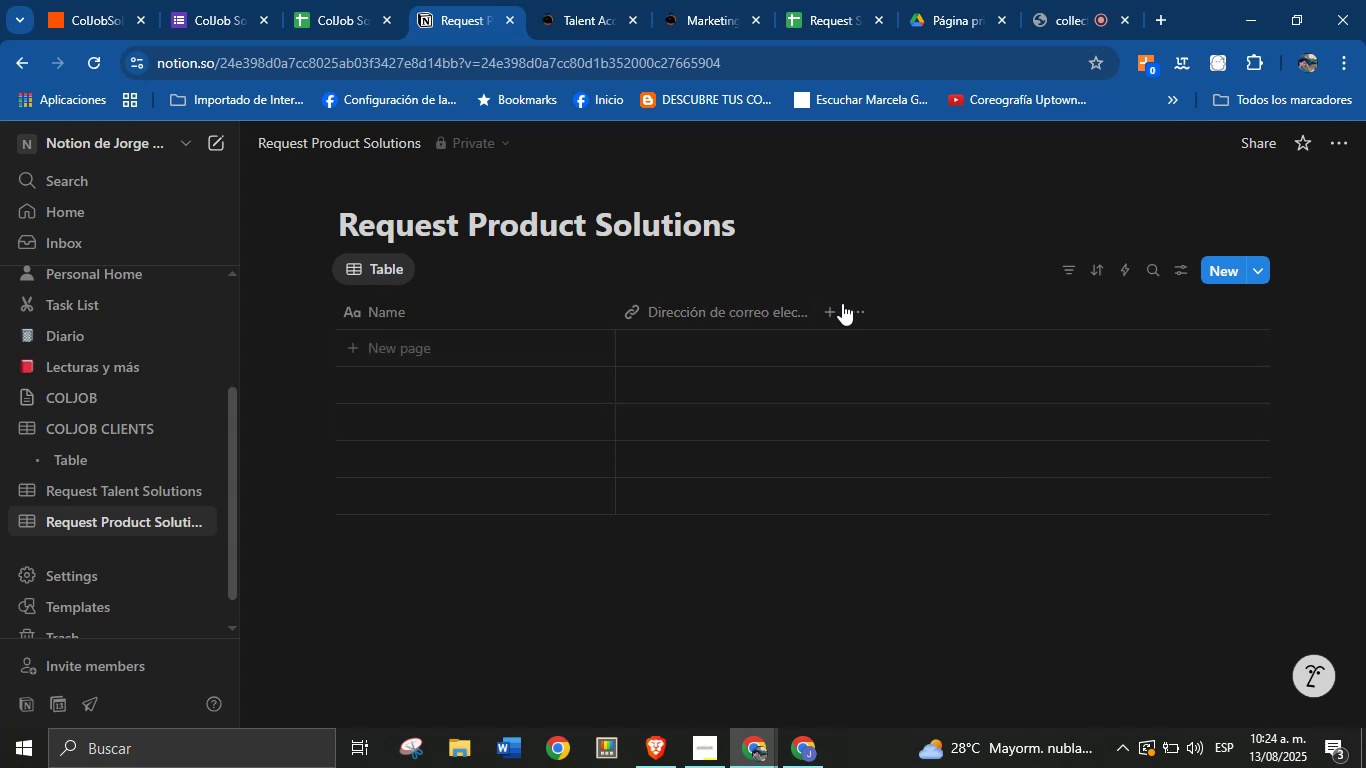 
left_click([839, 309])
 